 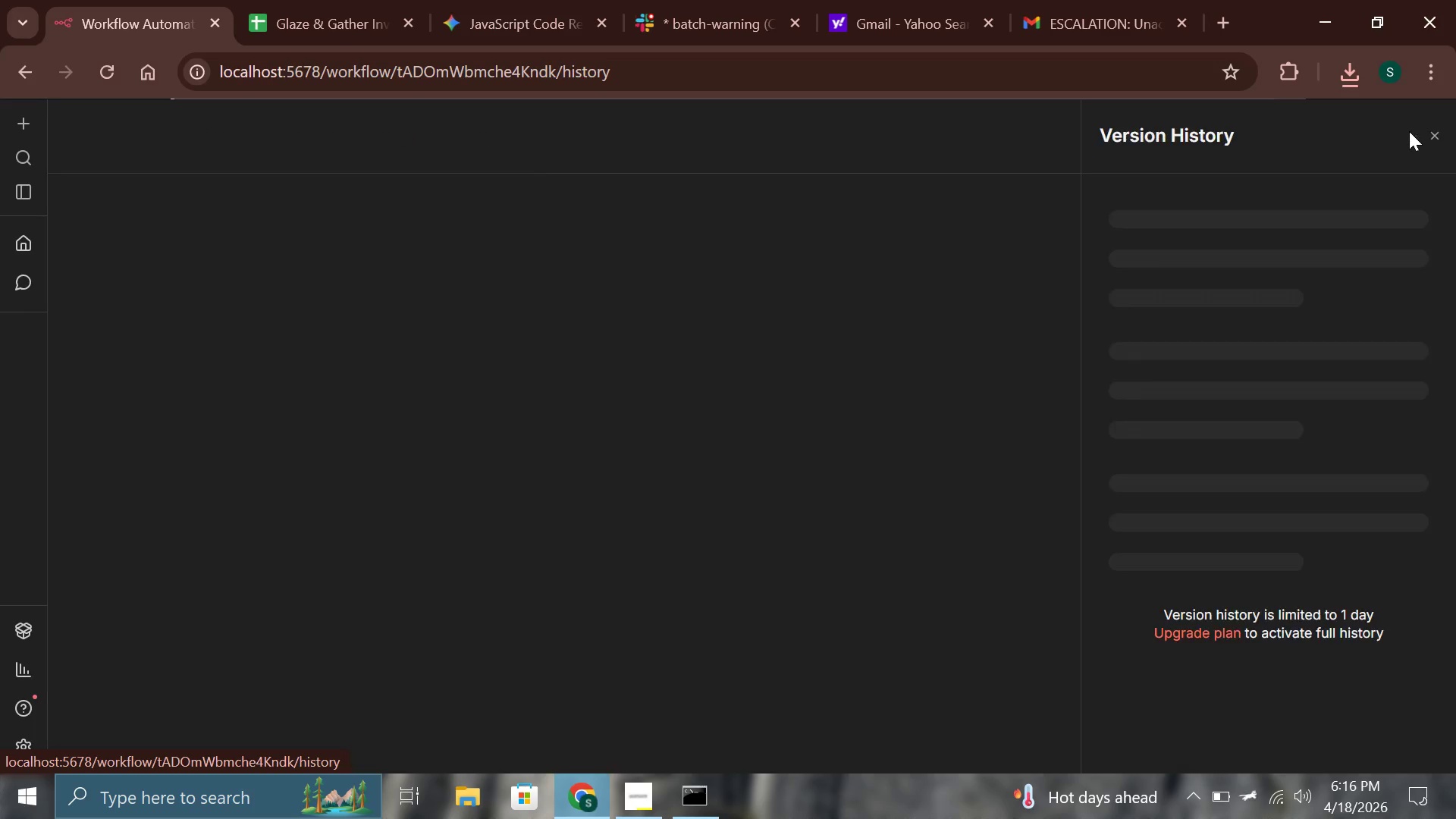 
left_click([1432, 136])
 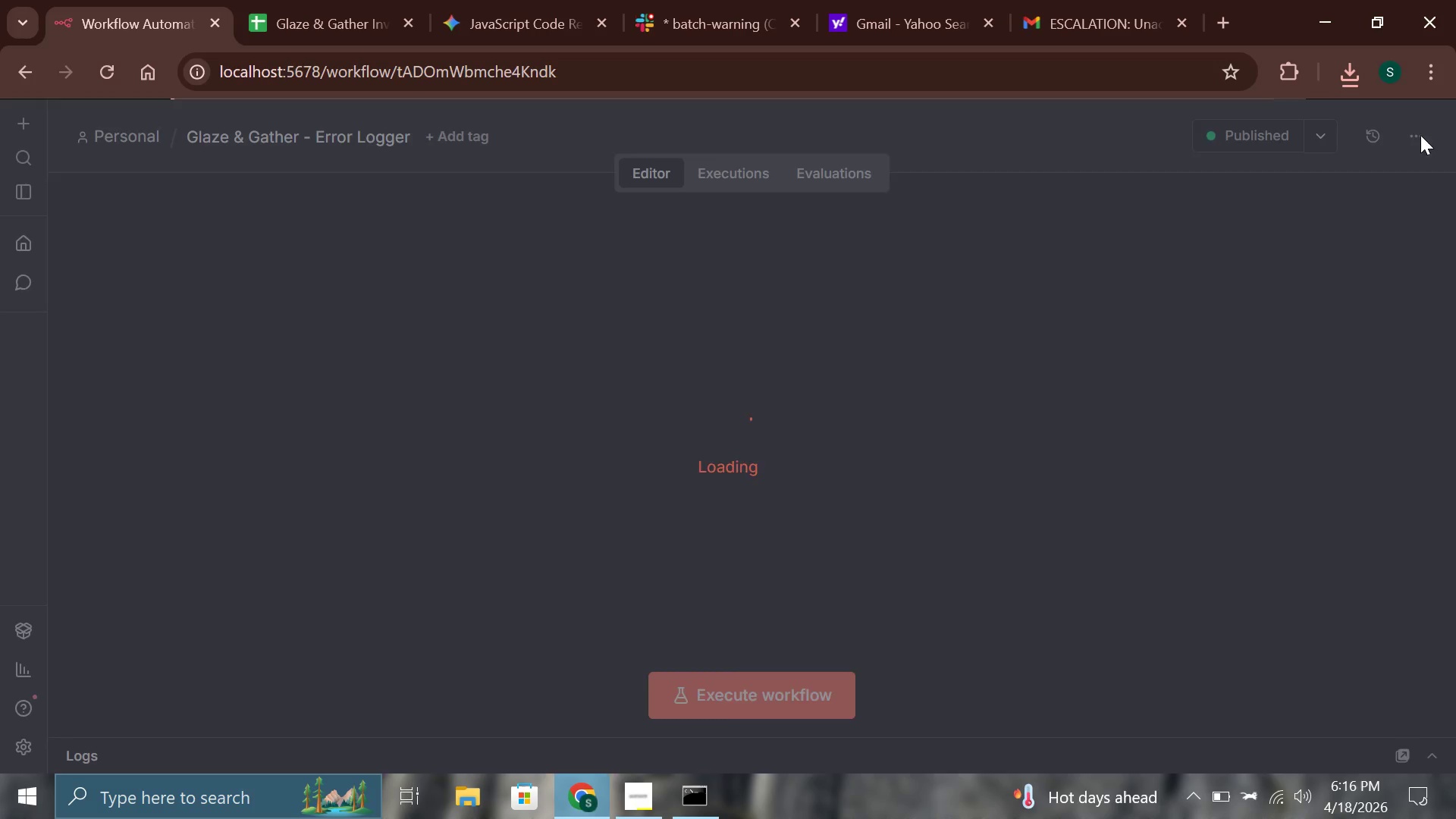 
left_click([1420, 135])
 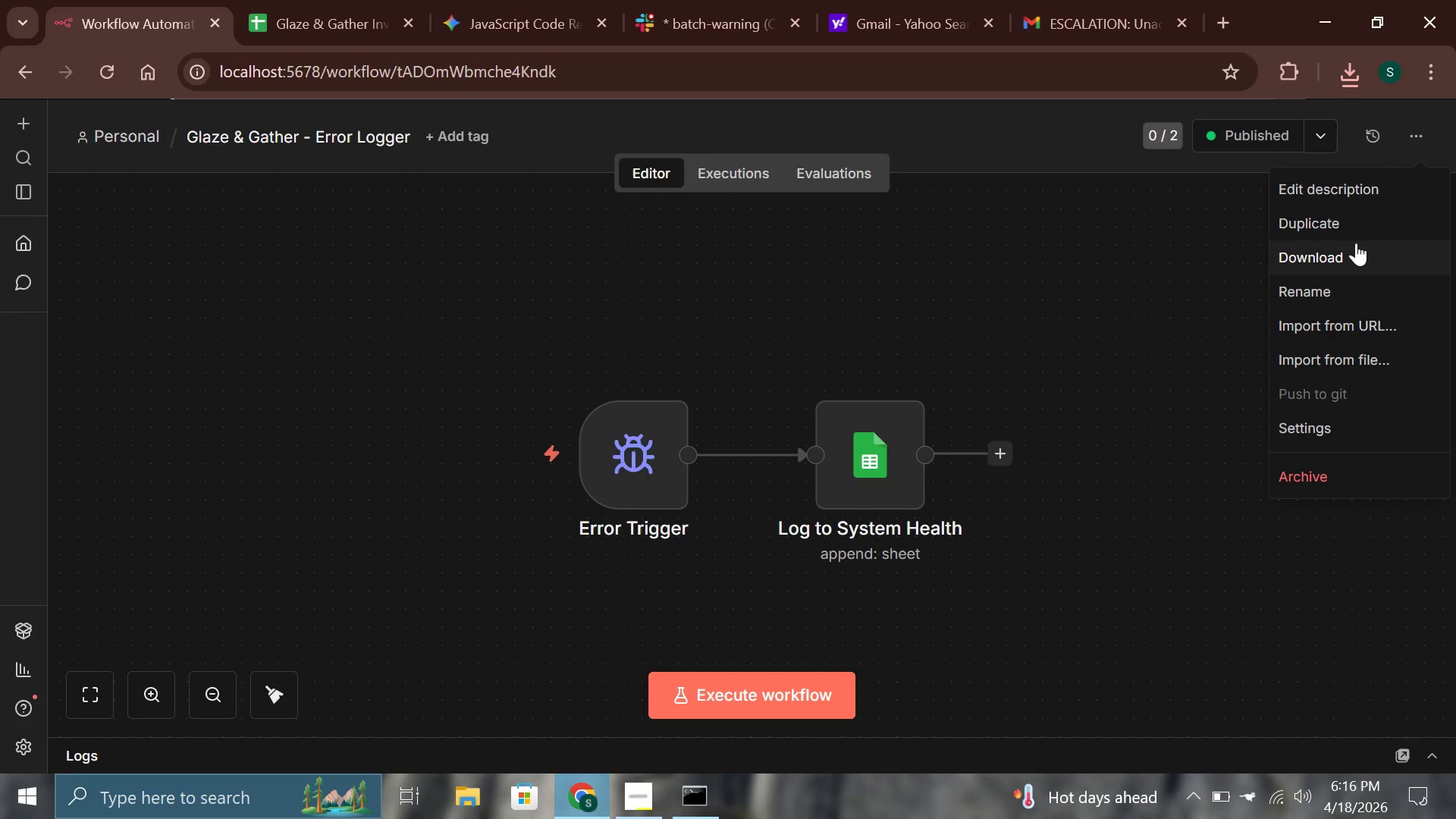 
left_click([1356, 243])
 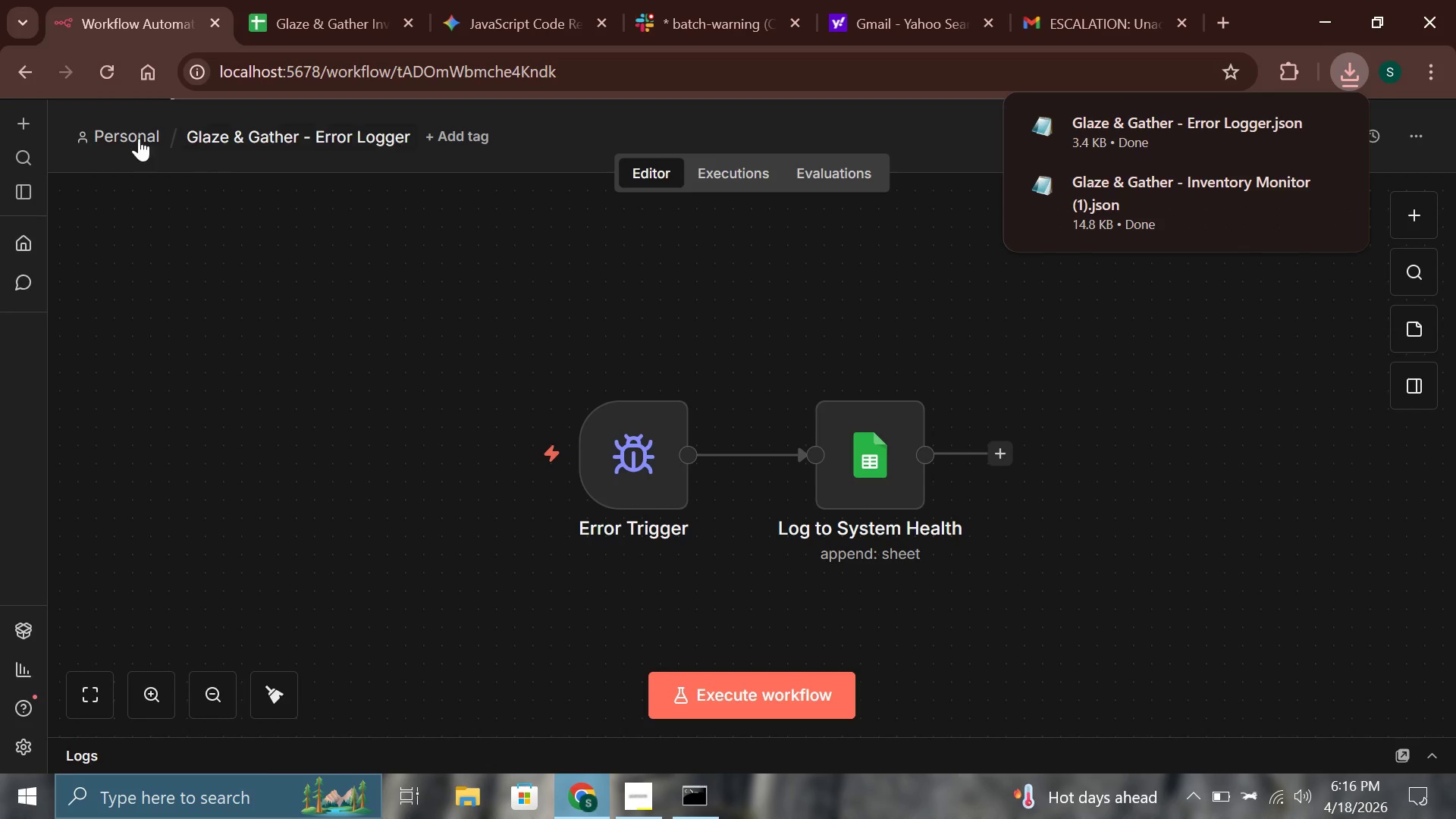 
left_click([134, 134])
 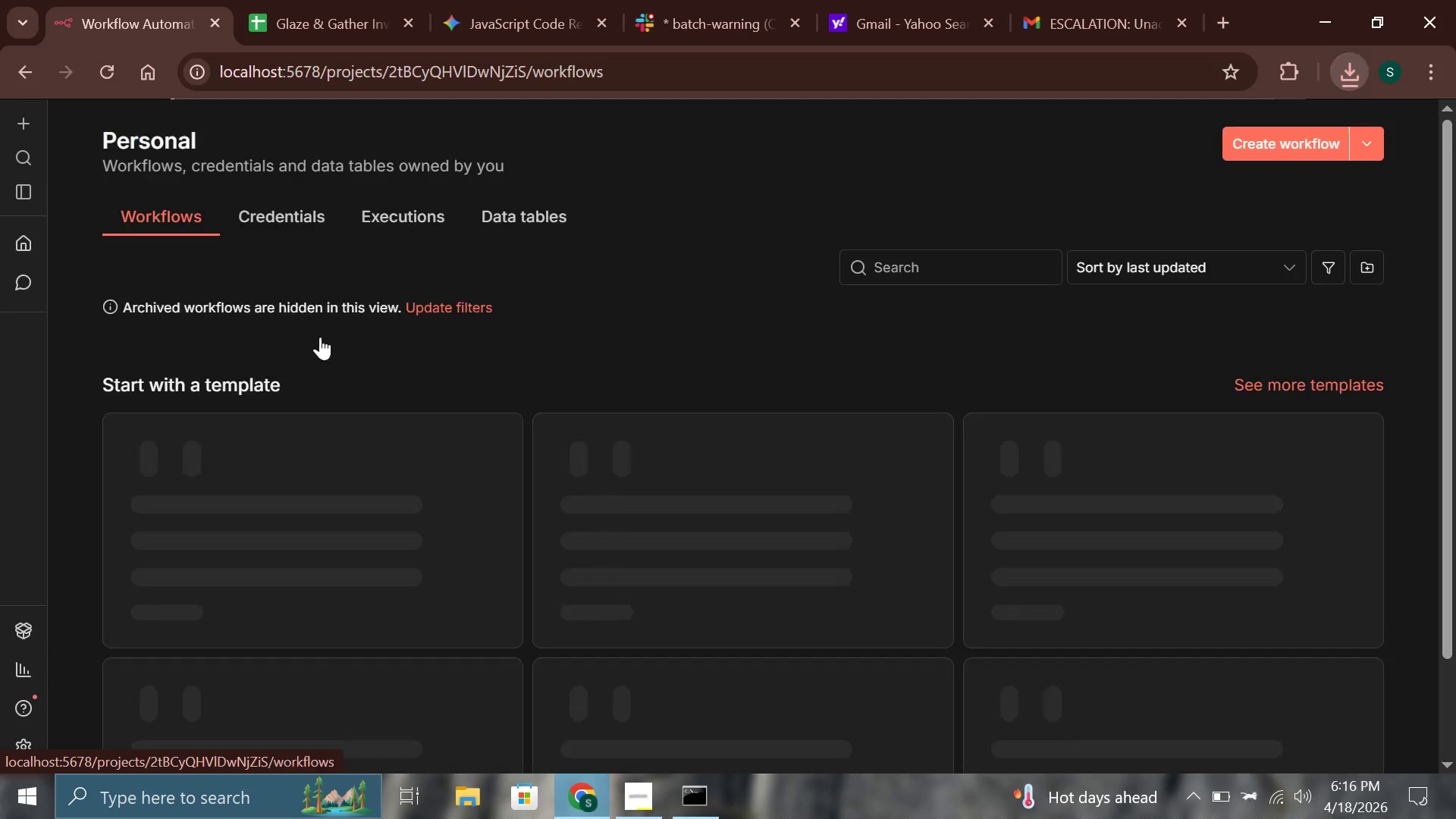 
mouse_move([337, 381])
 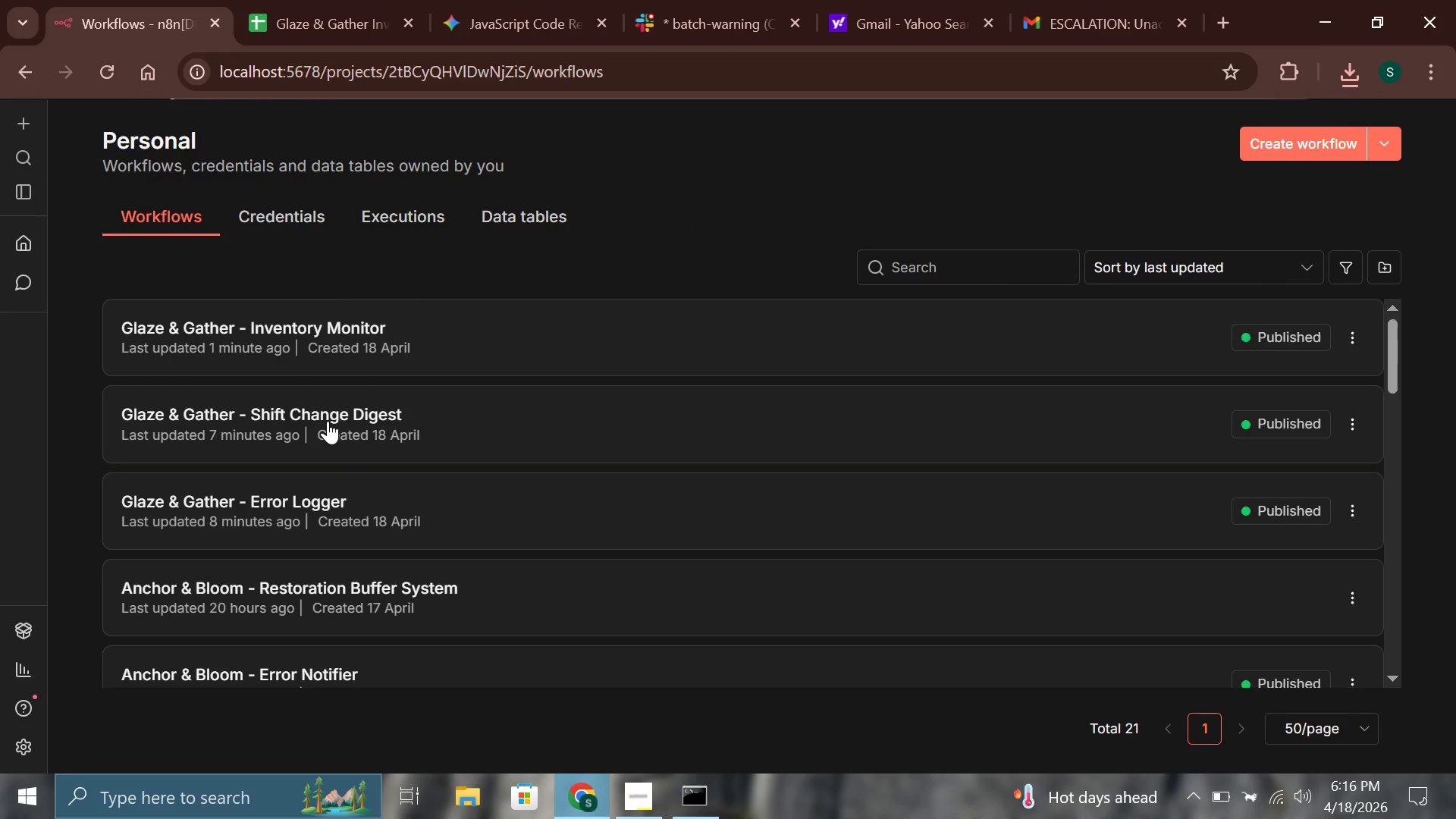 
left_click([328, 421])
 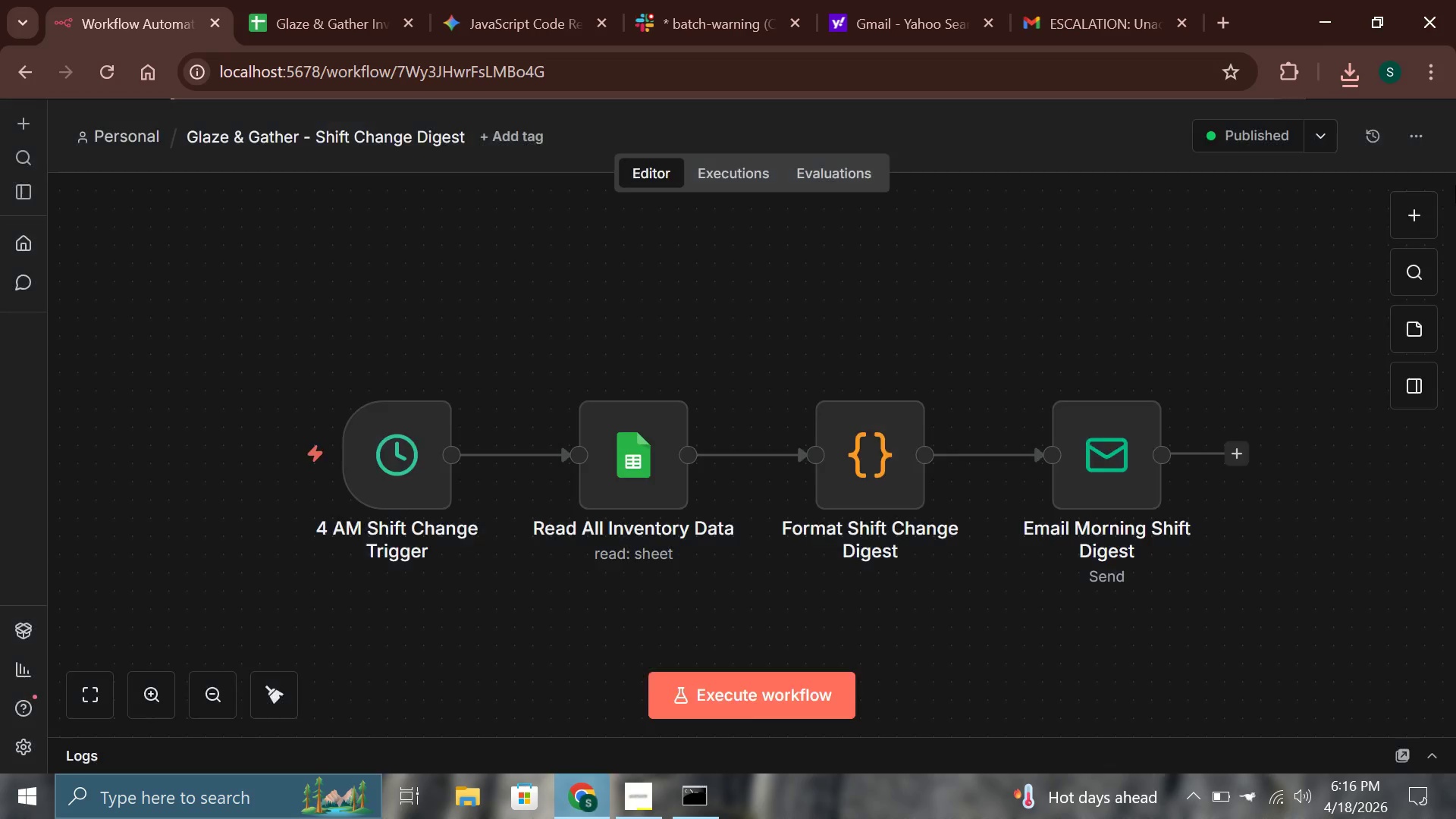 
left_click([1424, 127])
 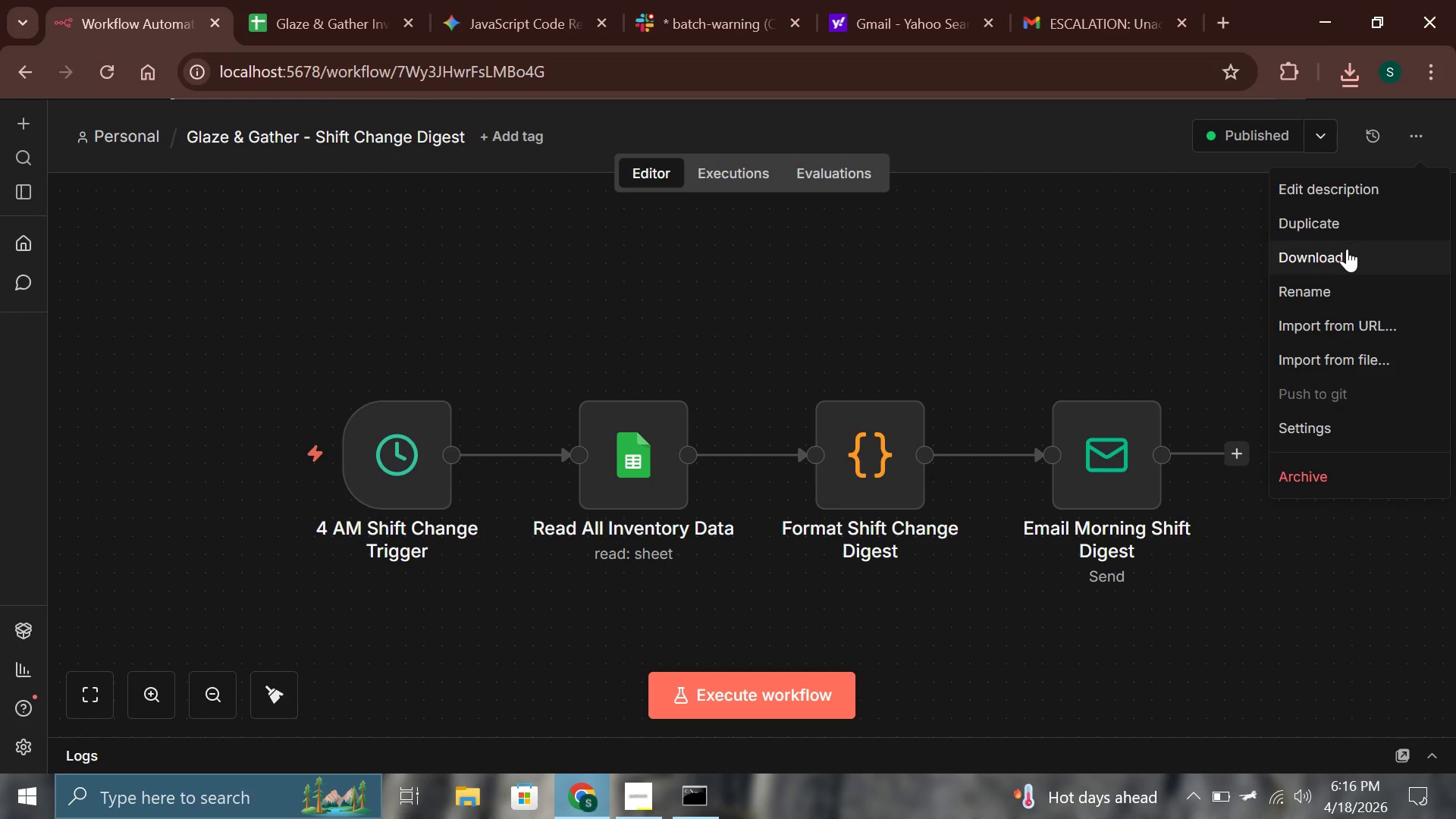 
left_click([1346, 250])
 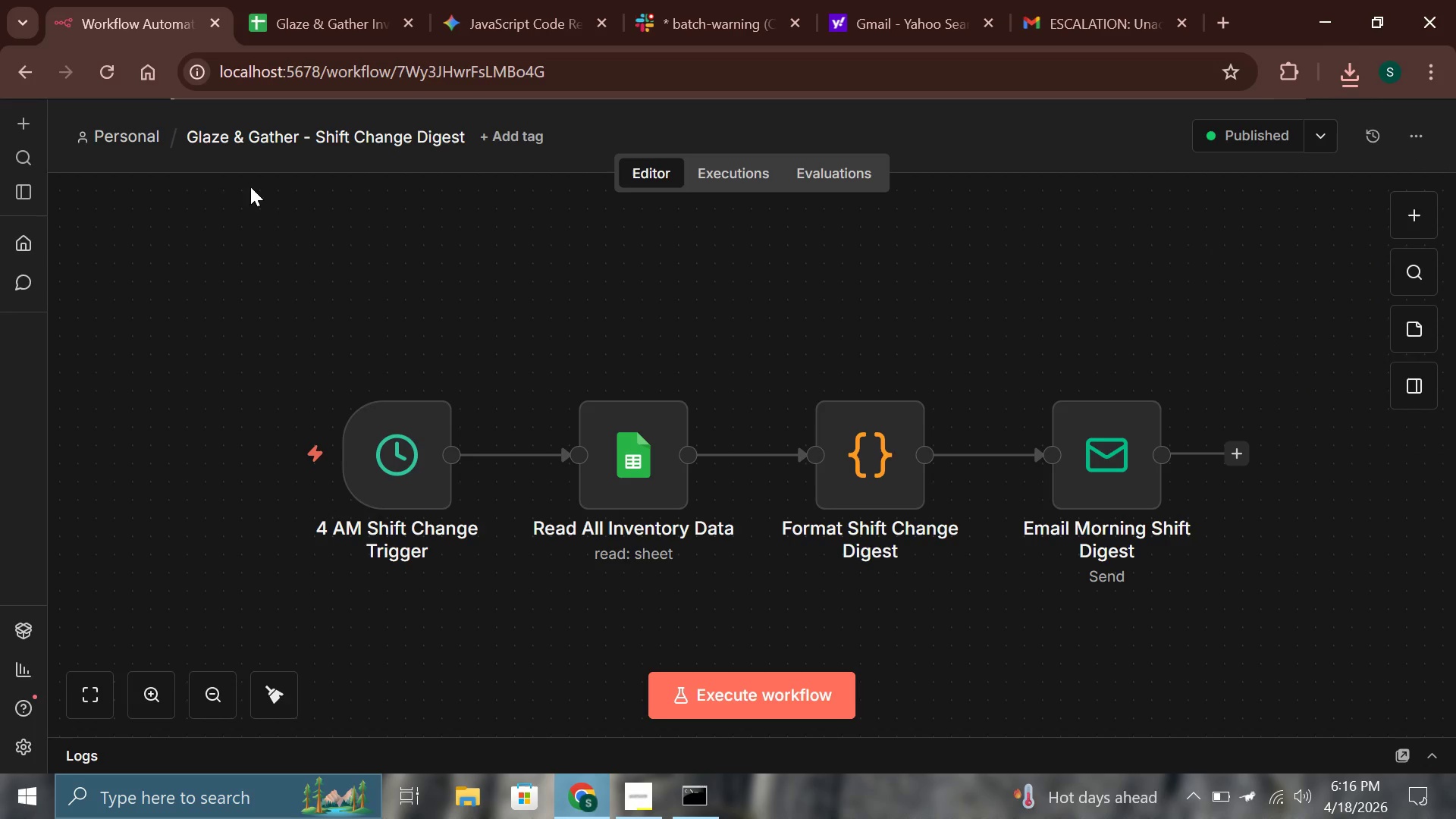 
left_click([140, 132])
 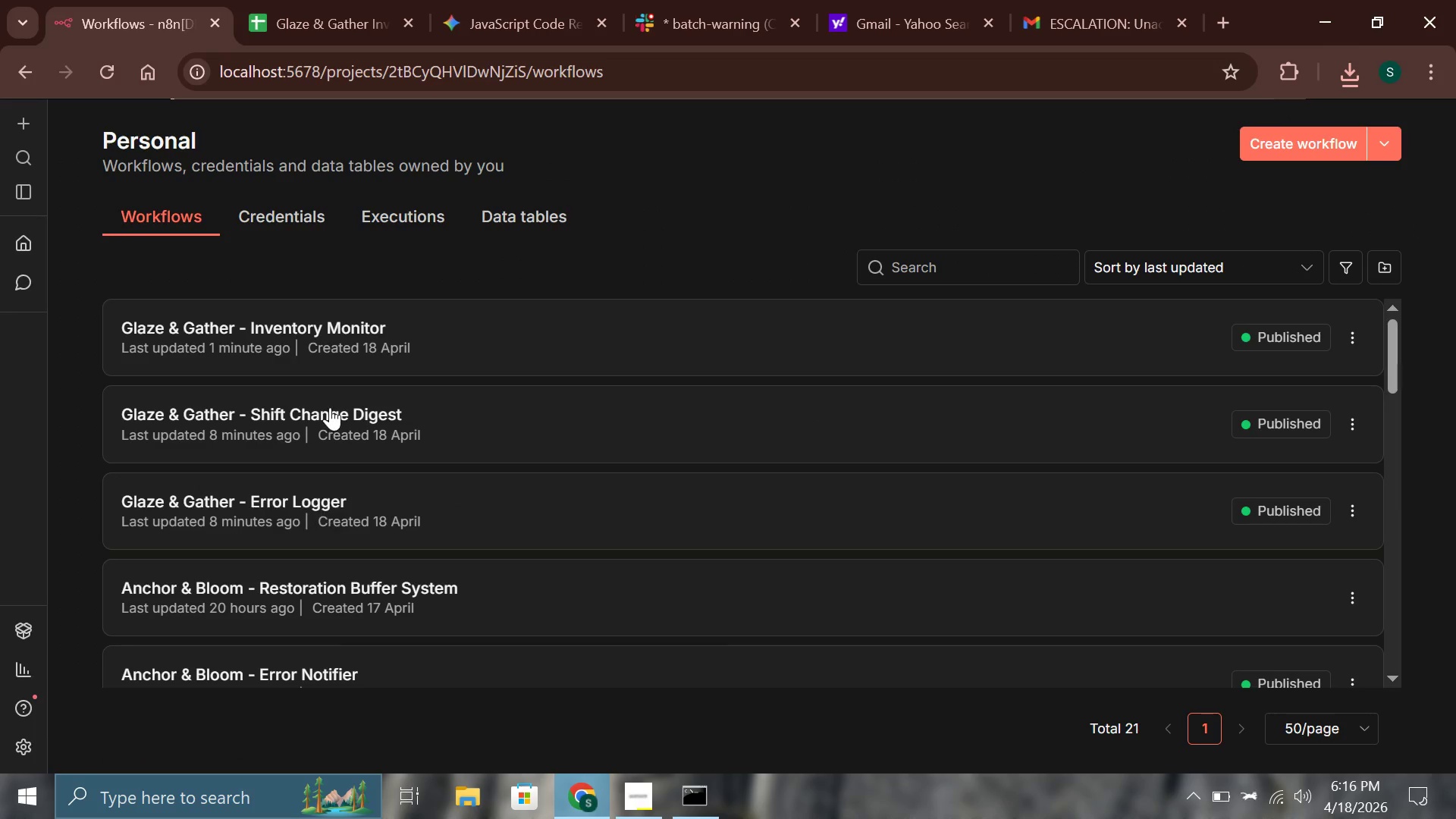 
left_click([331, 406])
 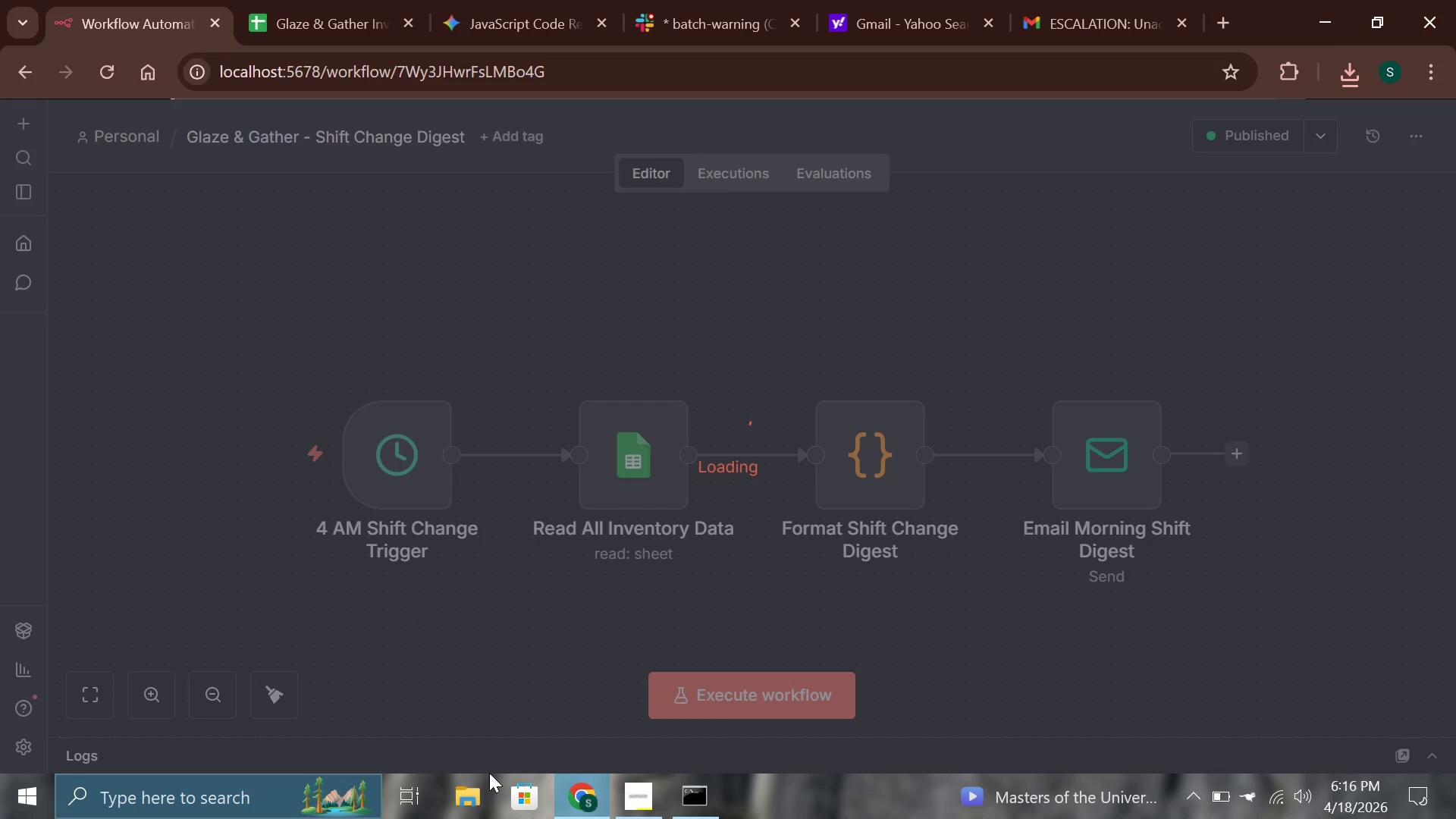 
left_click([199, 799])
 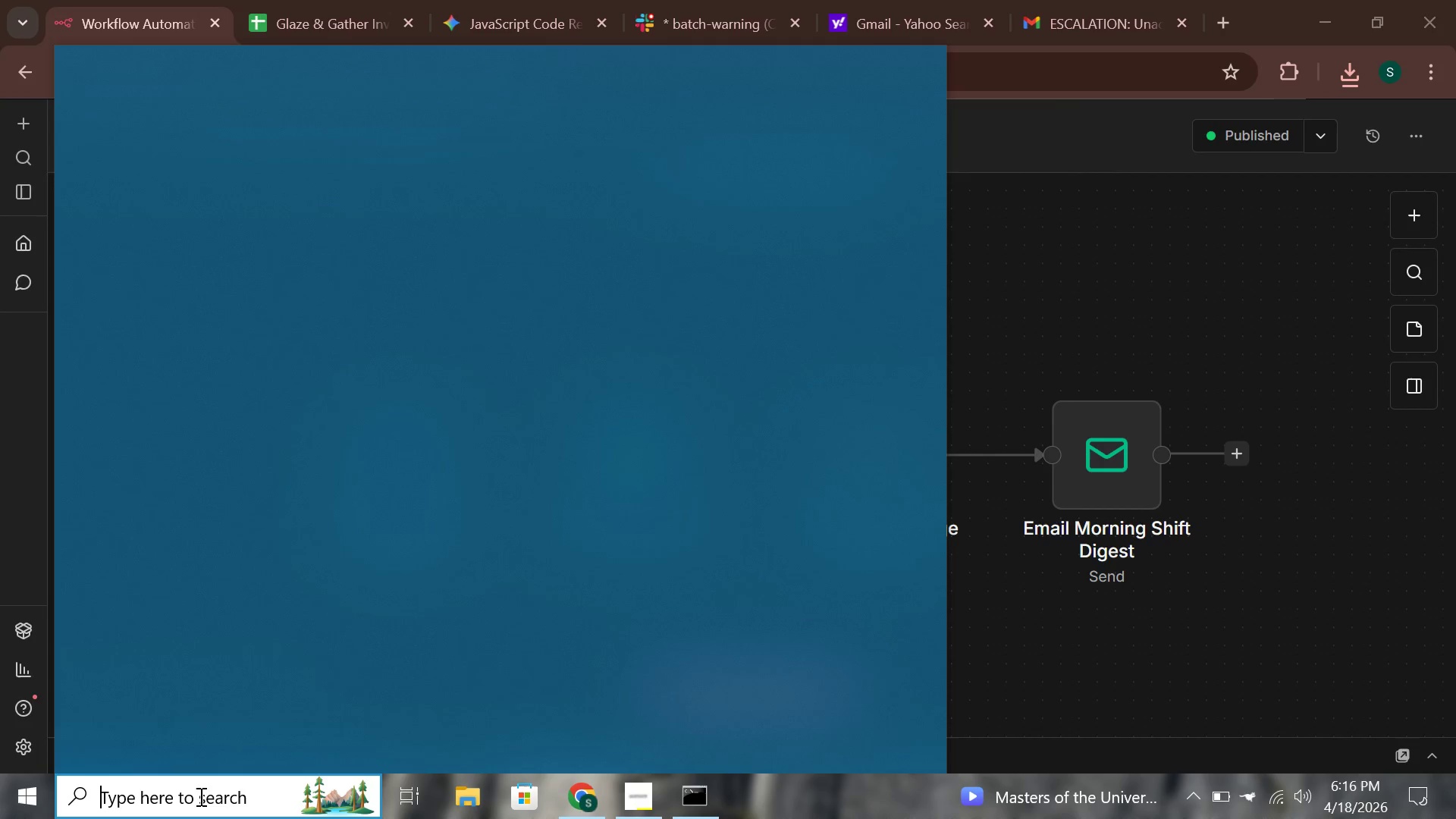 
type(sn)
 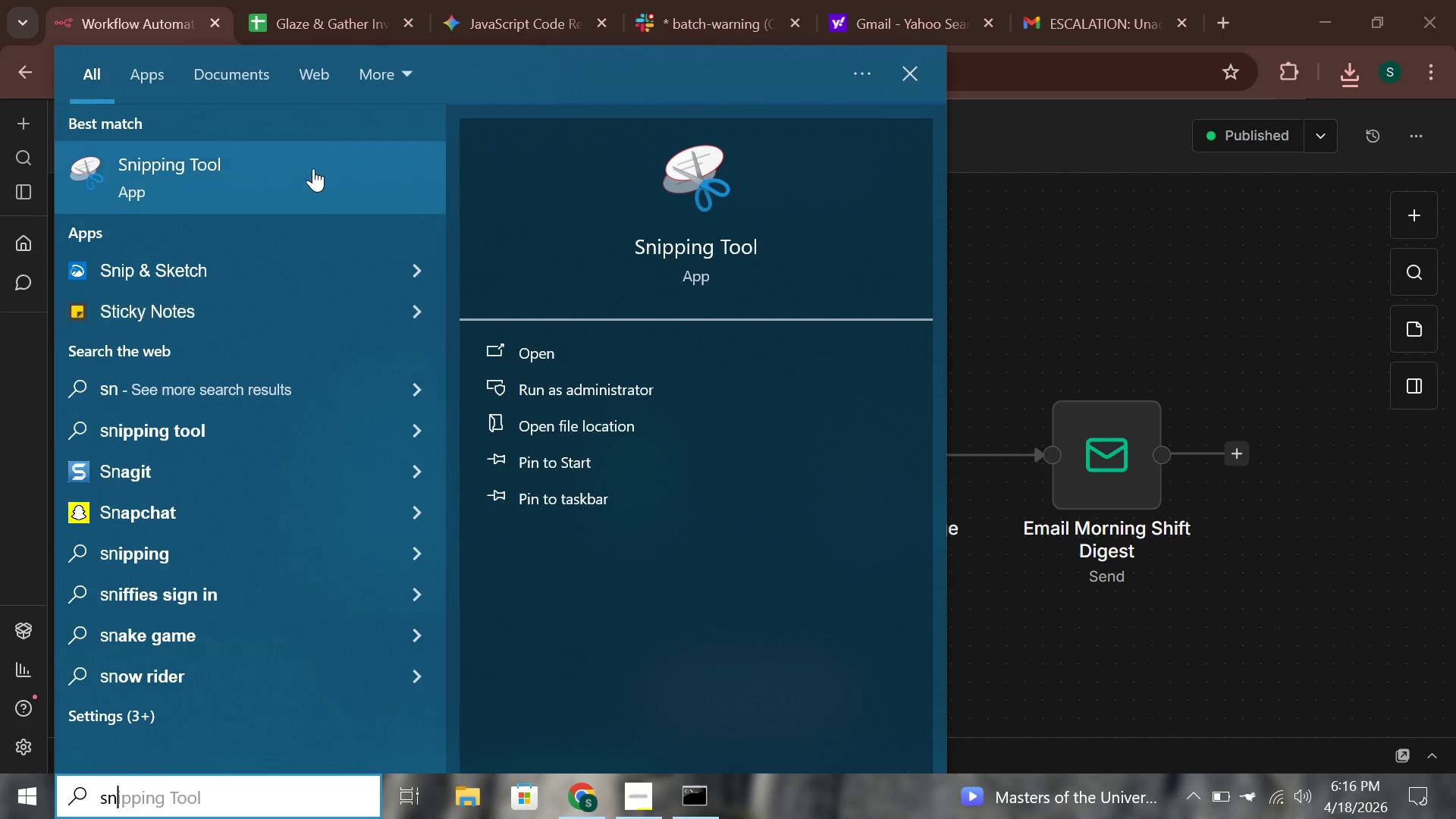 
left_click([313, 168])
 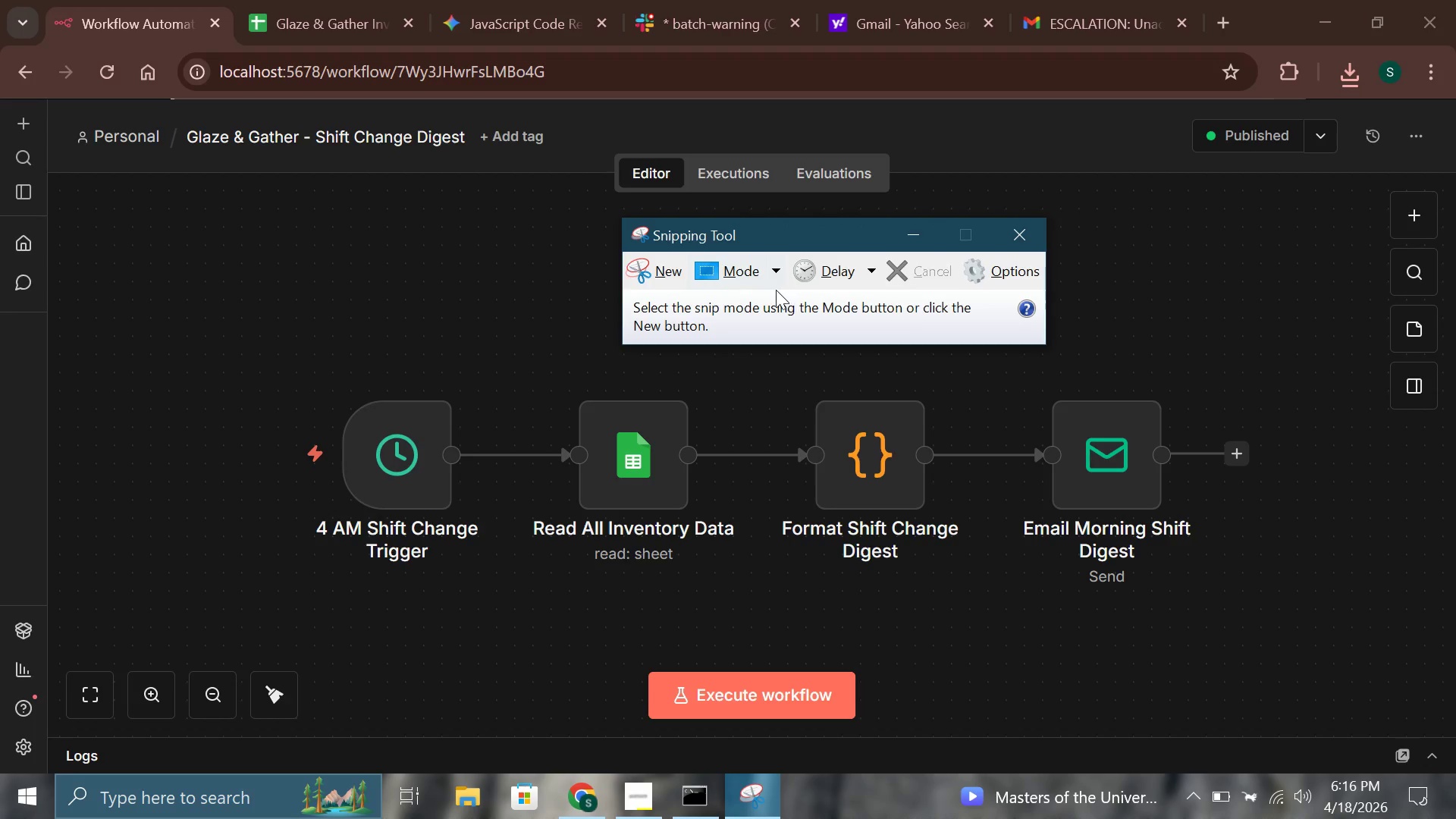 
left_click([648, 278])
 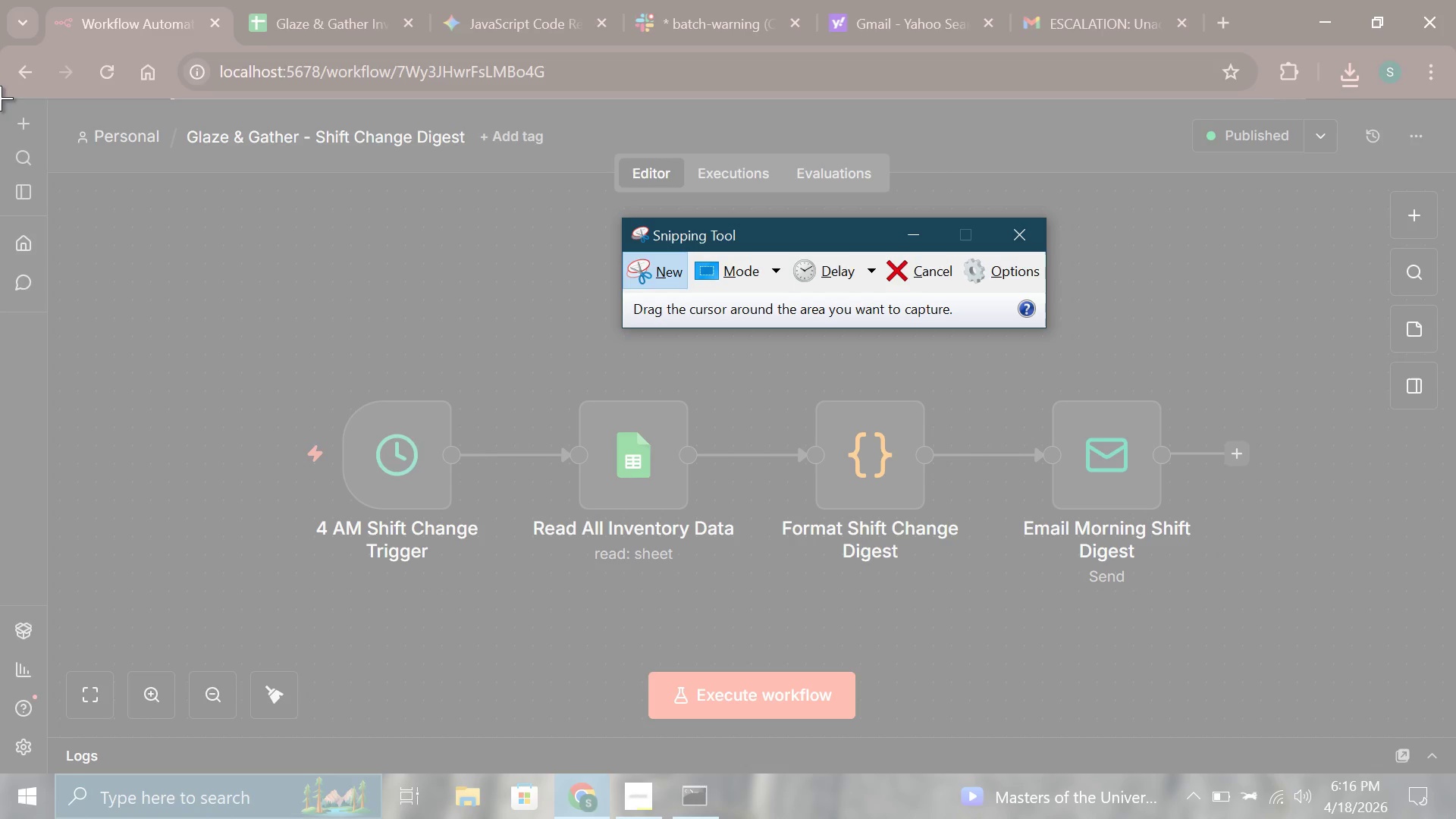 
left_click_drag(start_coordinate=[0, 98], to_coordinate=[1455, 773])
 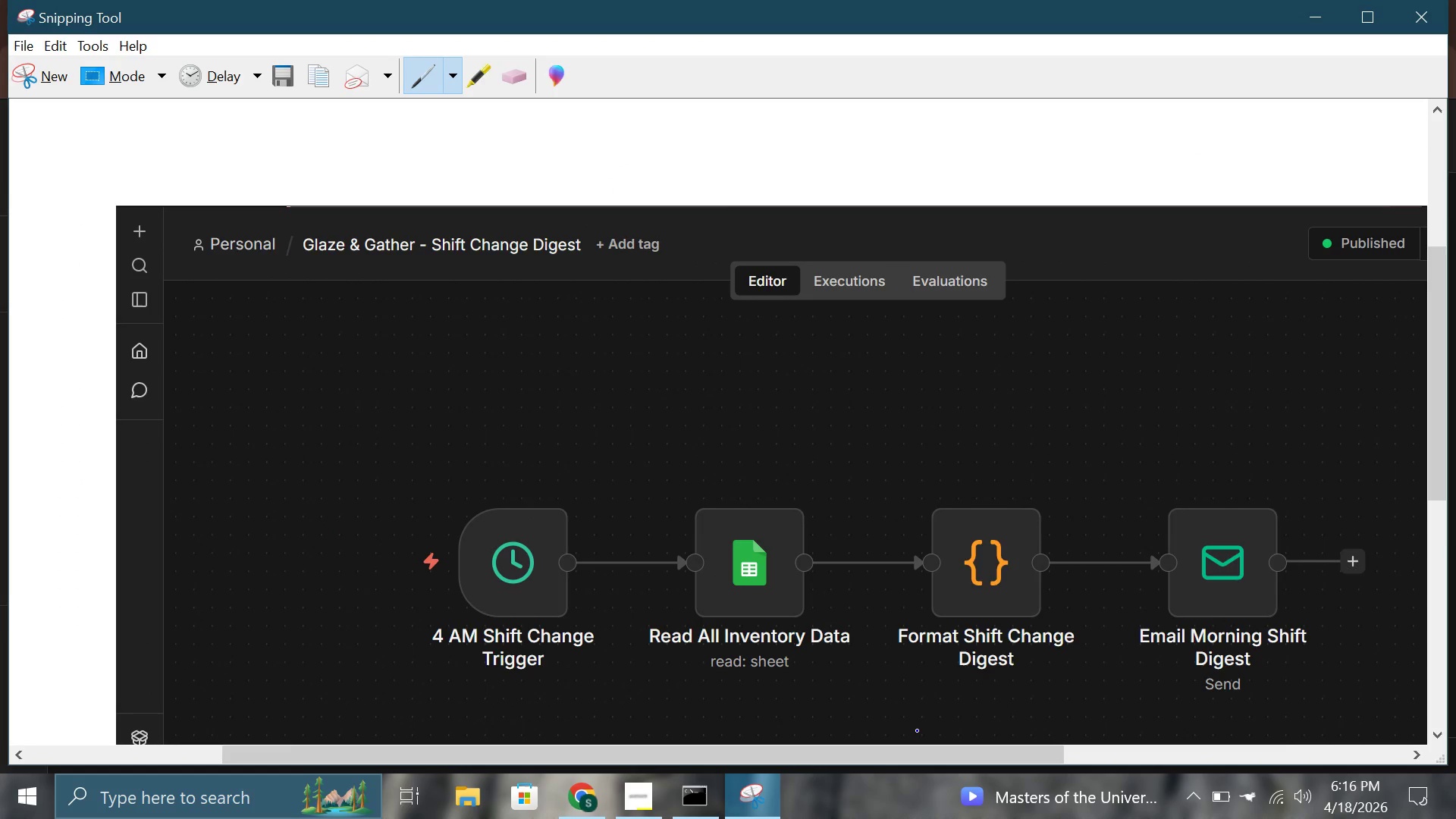 
key(Control+S)
 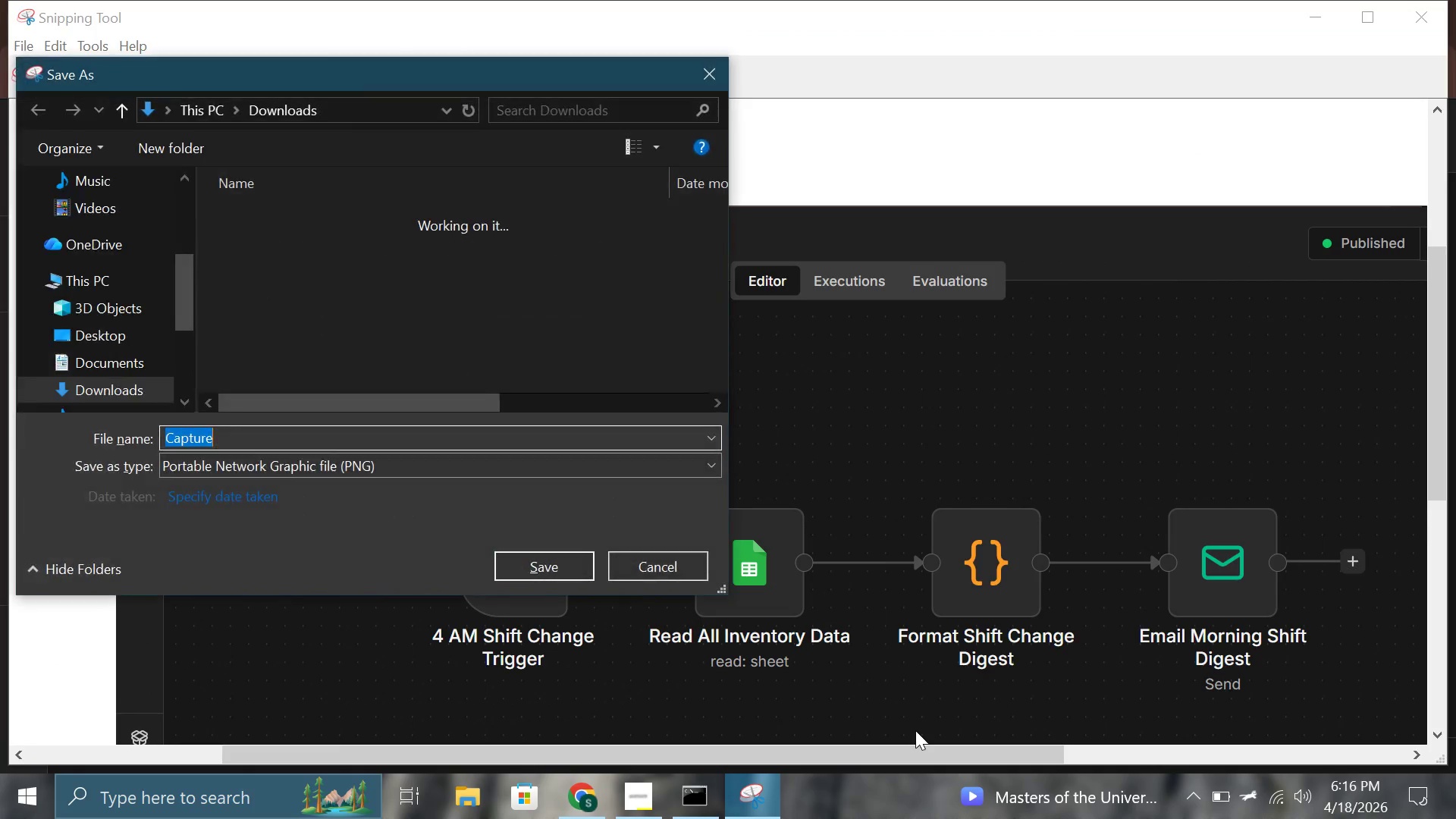 
type(main-)
 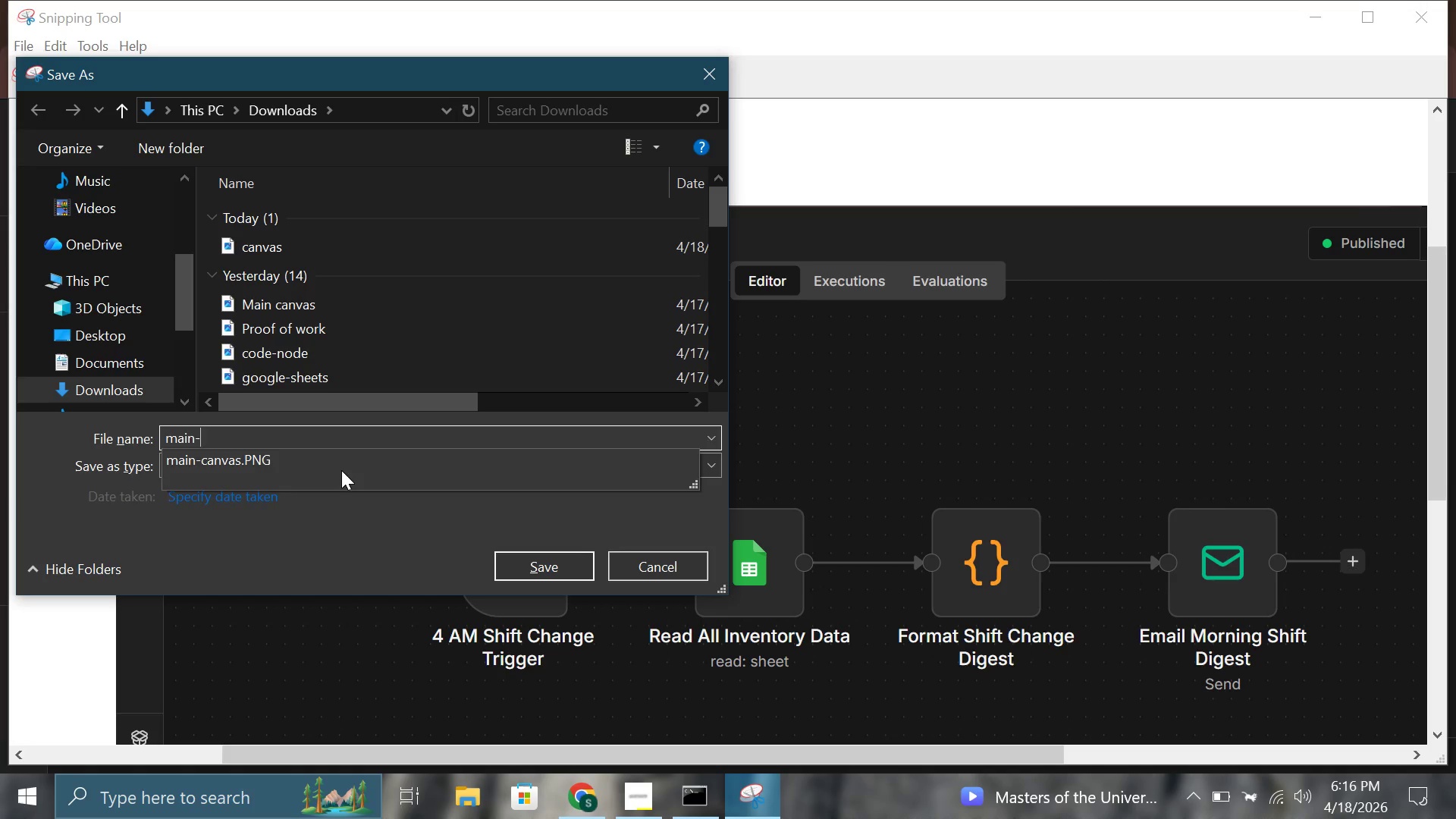 
left_click([333, 460])
 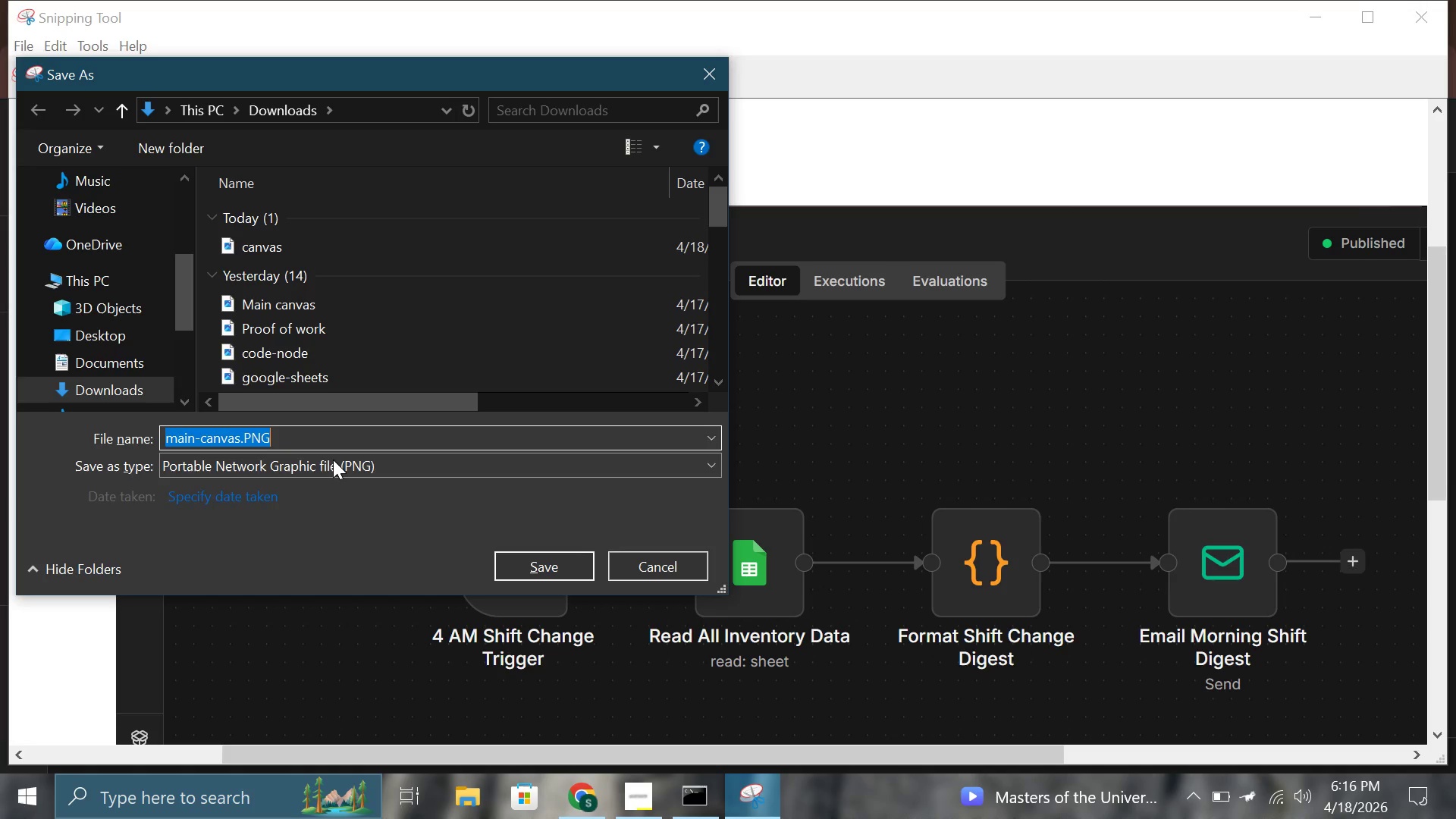 
left_click([331, 460])
 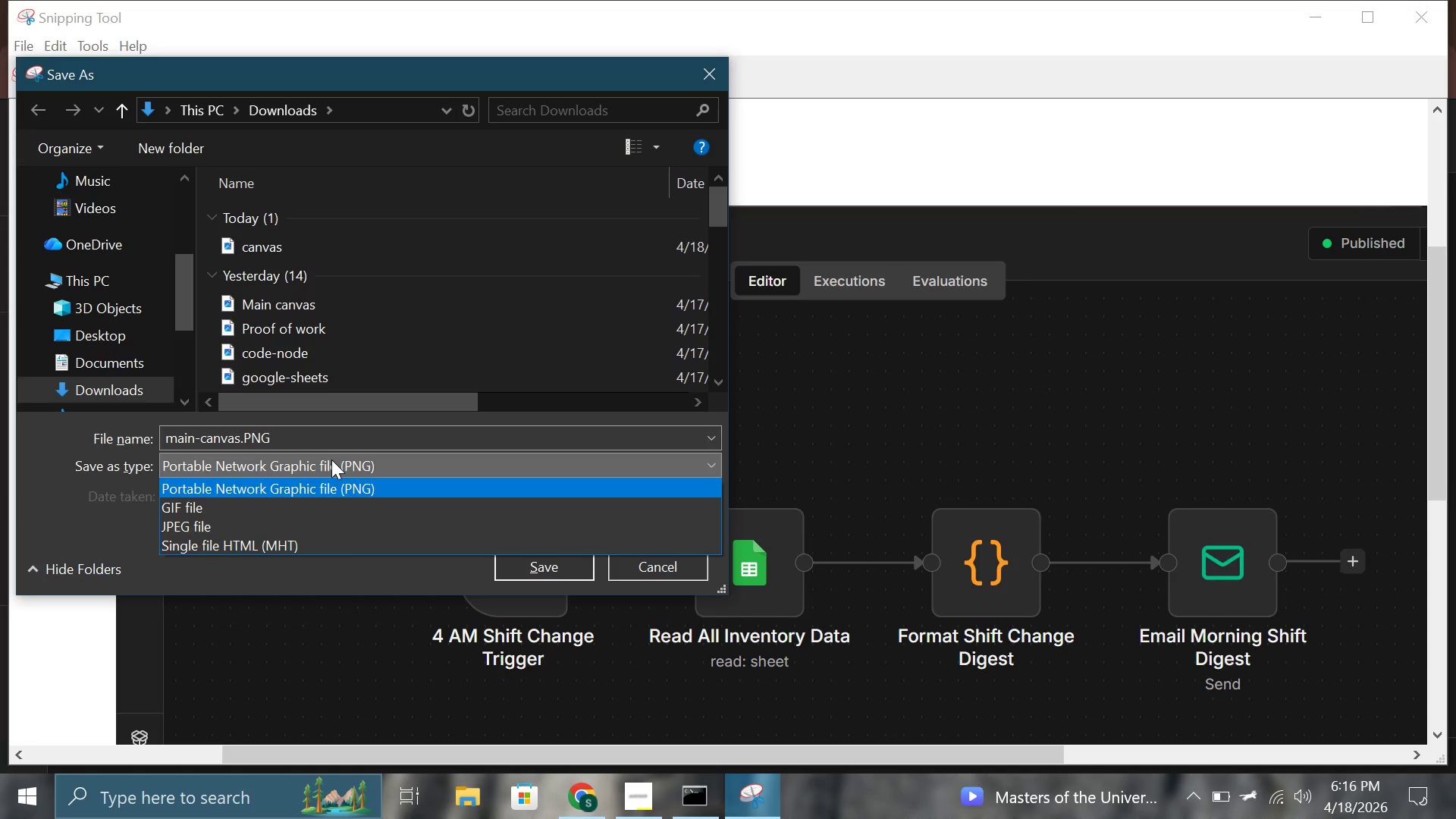 
left_click([331, 460])
 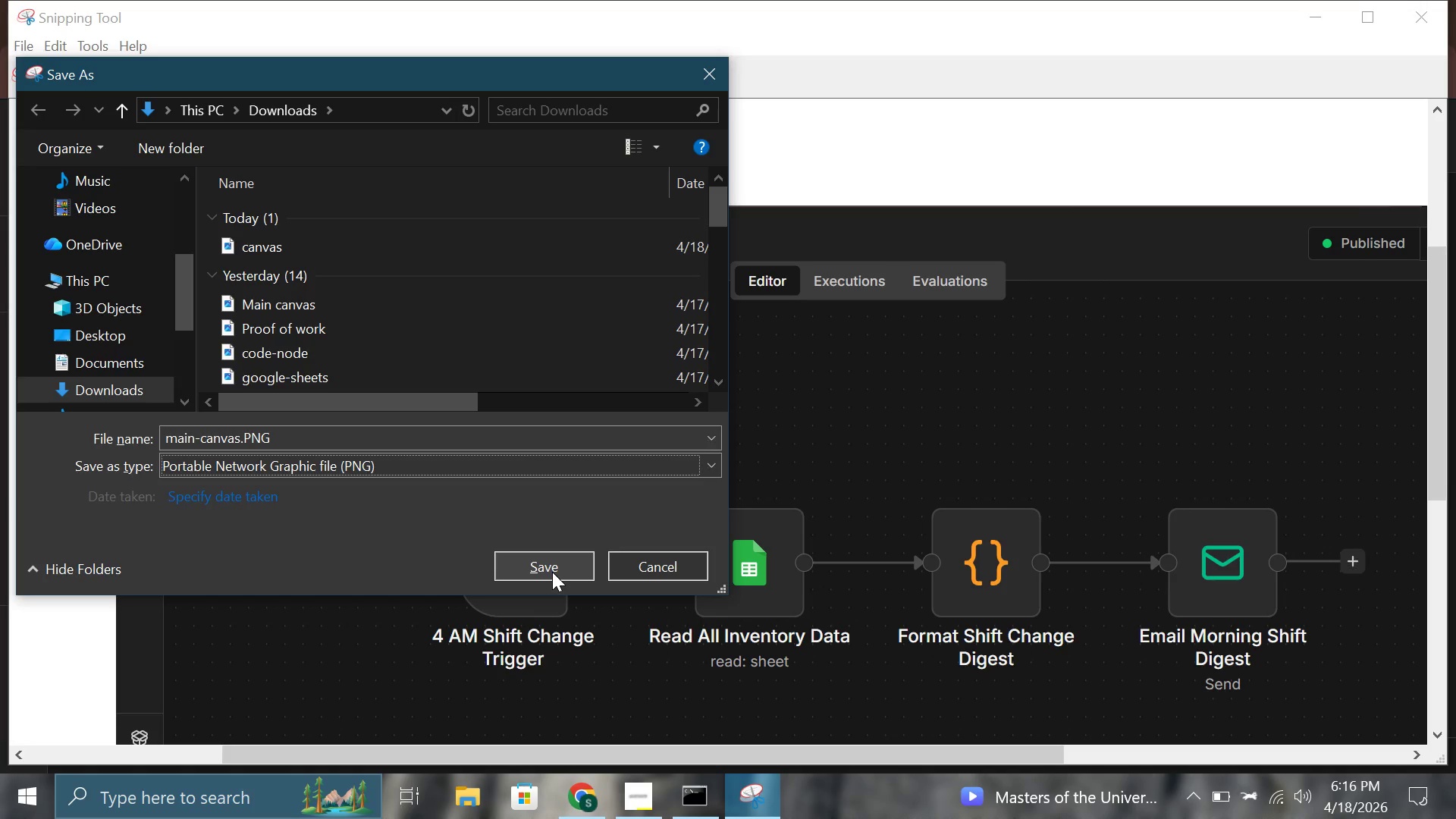 
left_click([552, 572])
 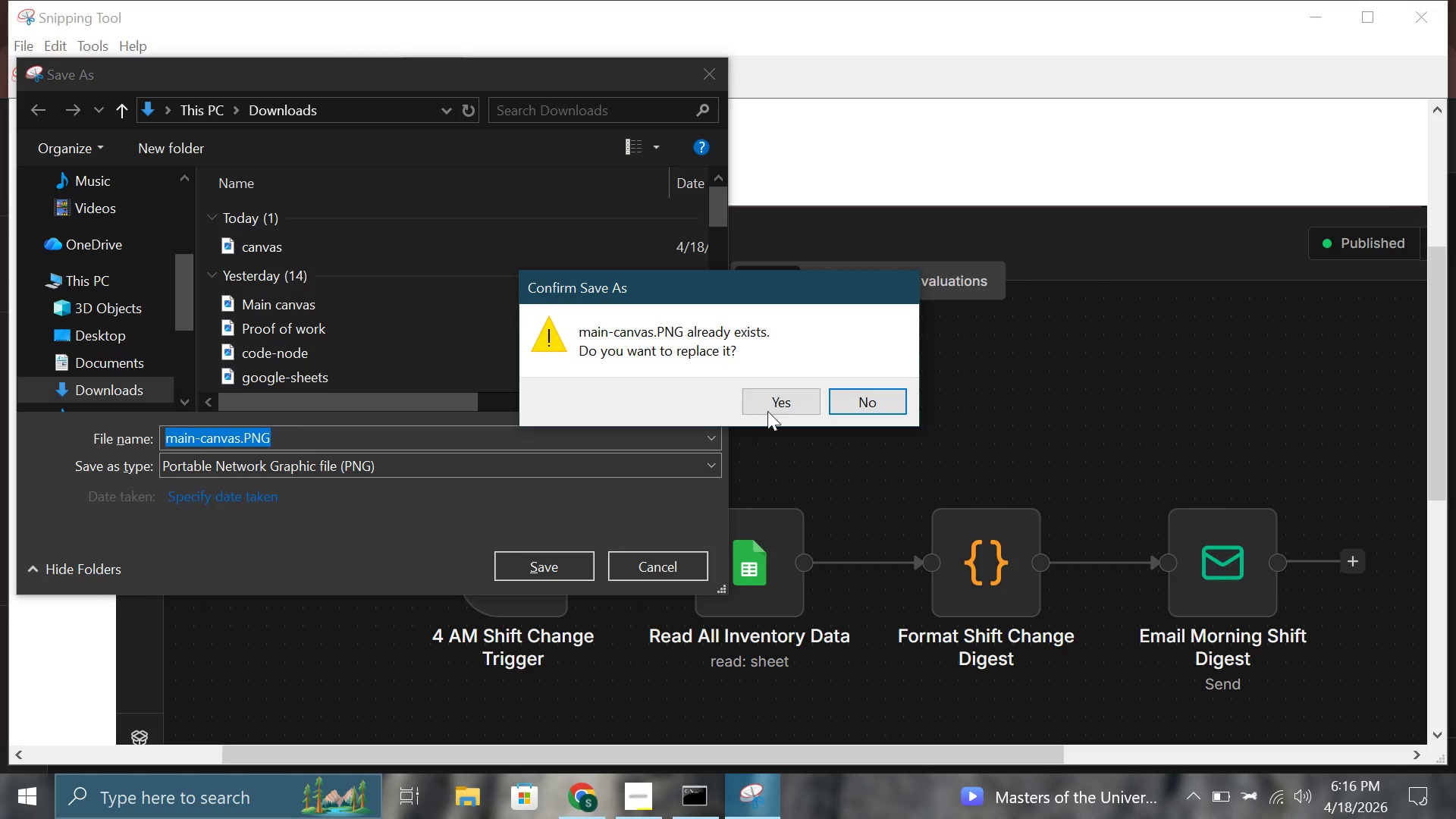 
left_click([770, 411])
 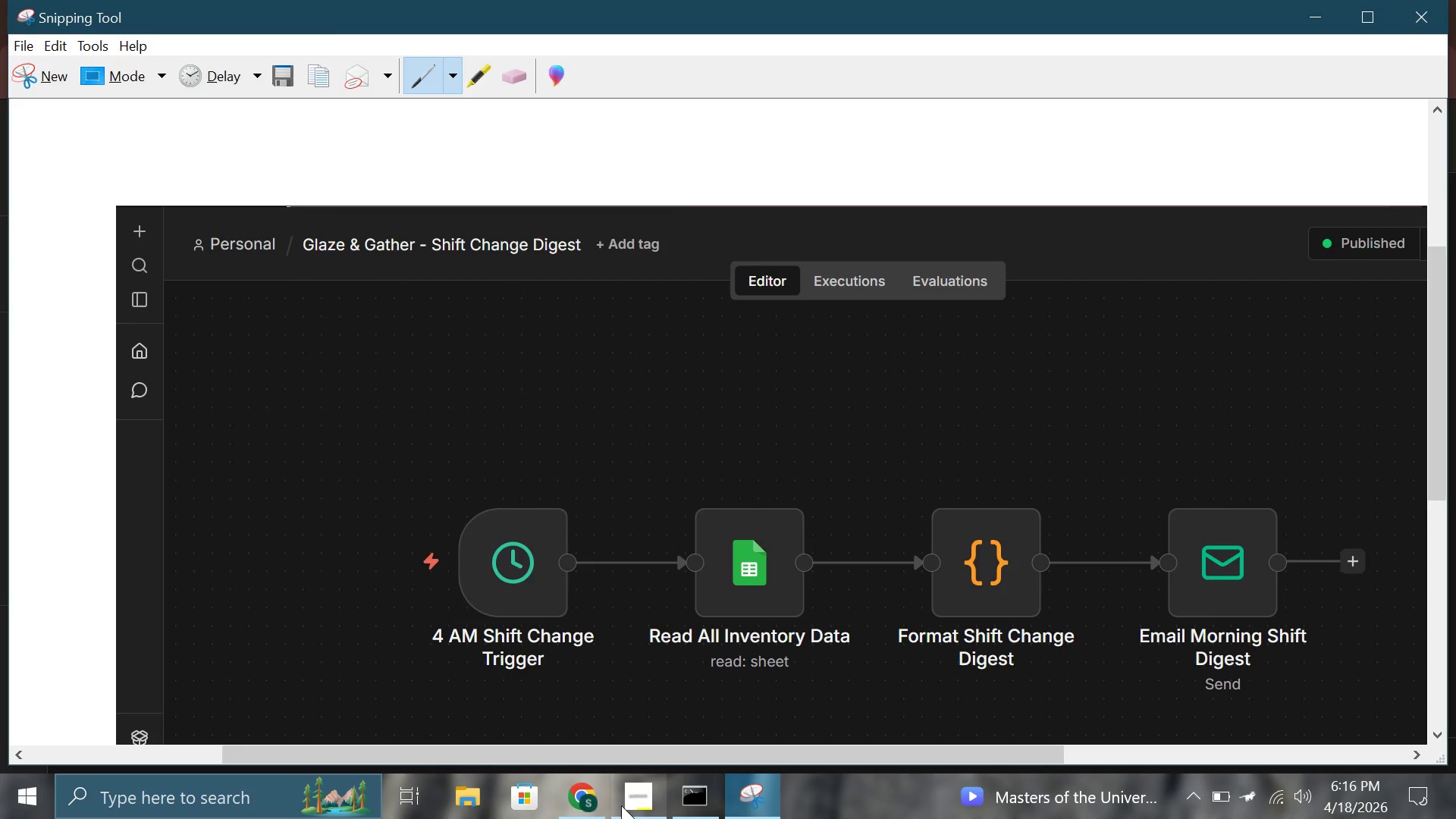 
left_click([589, 805])
 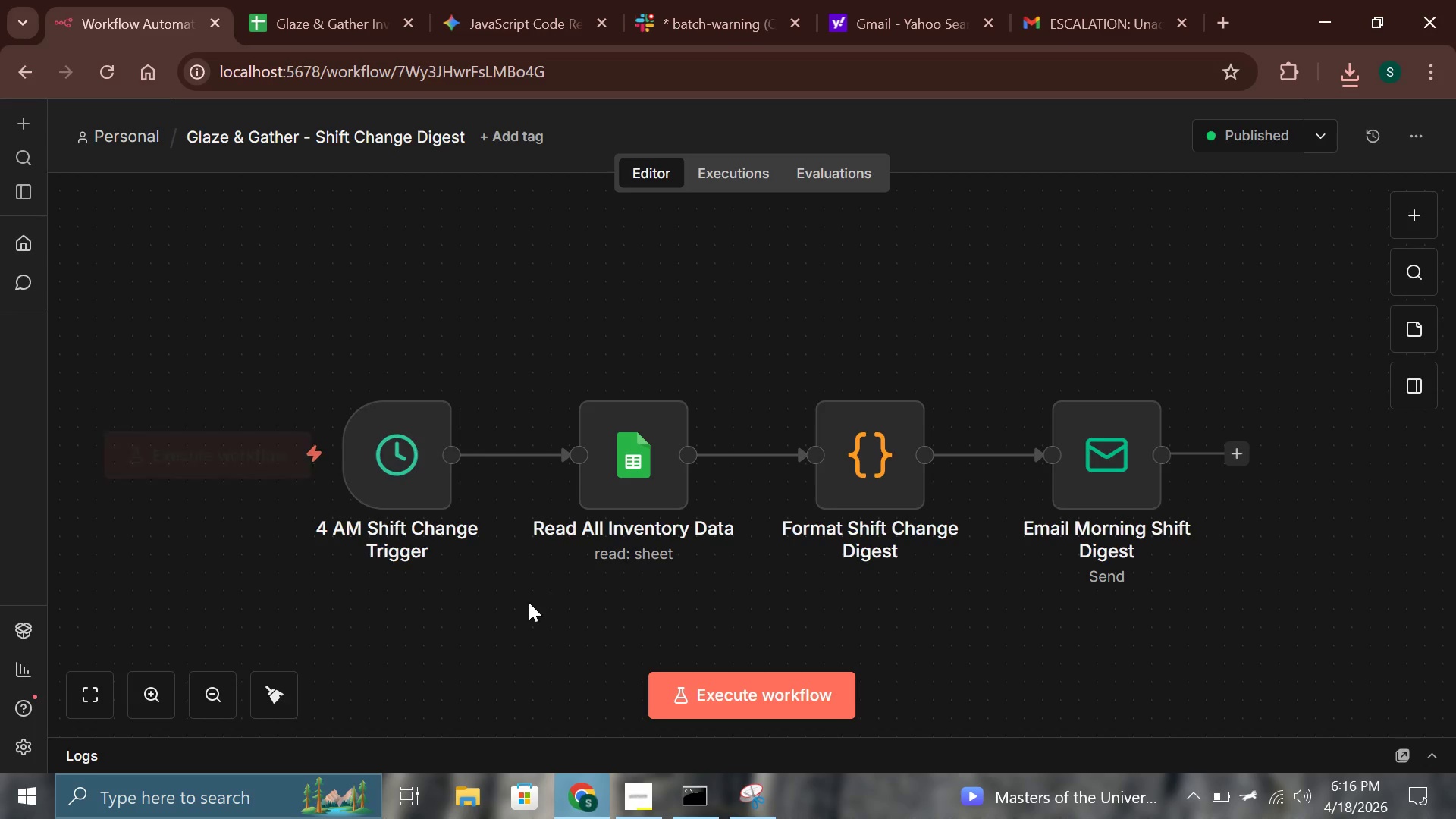 
left_click([522, 608])
 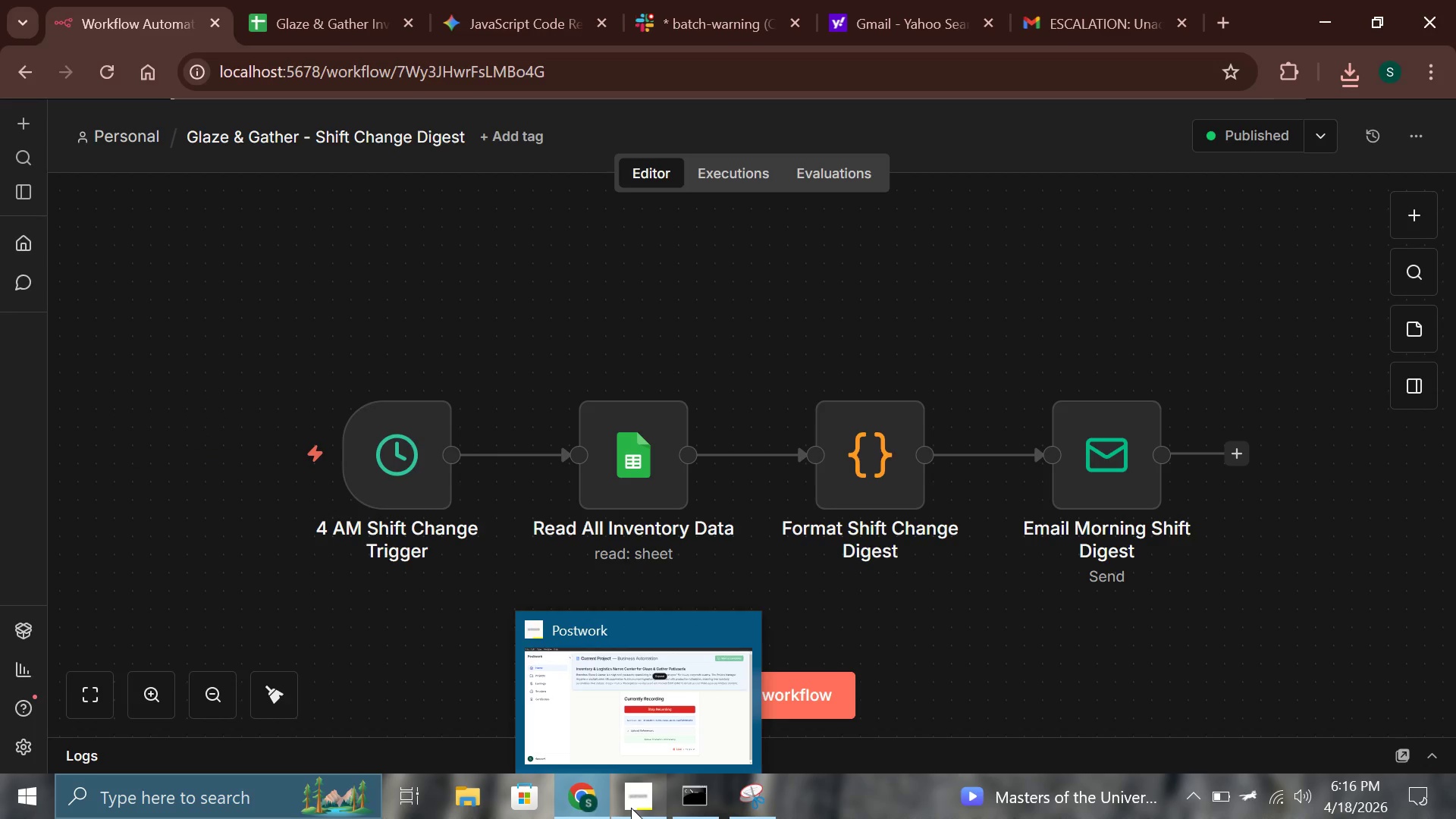 
left_click([738, 804])
 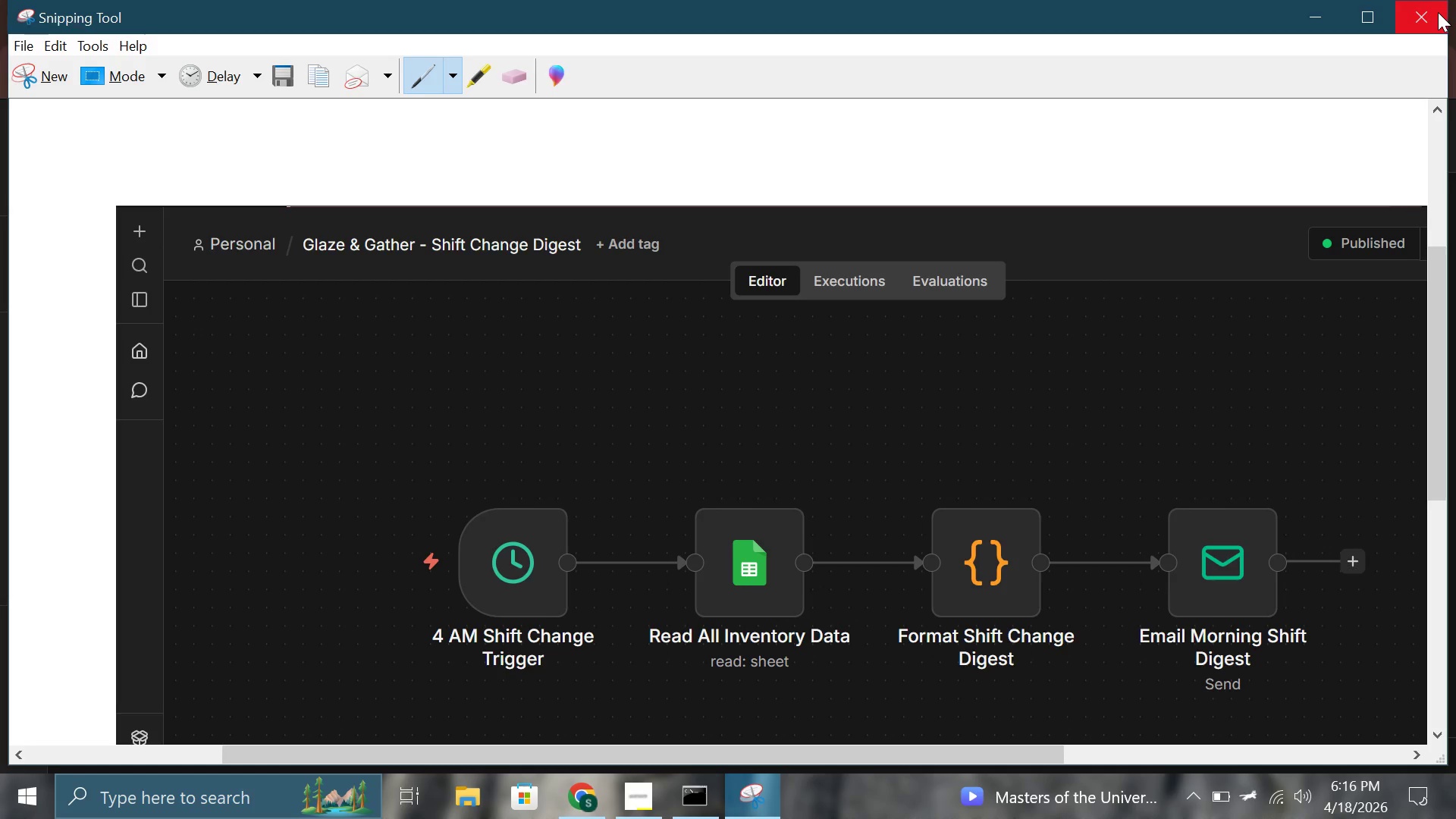 
left_click([1323, 16])
 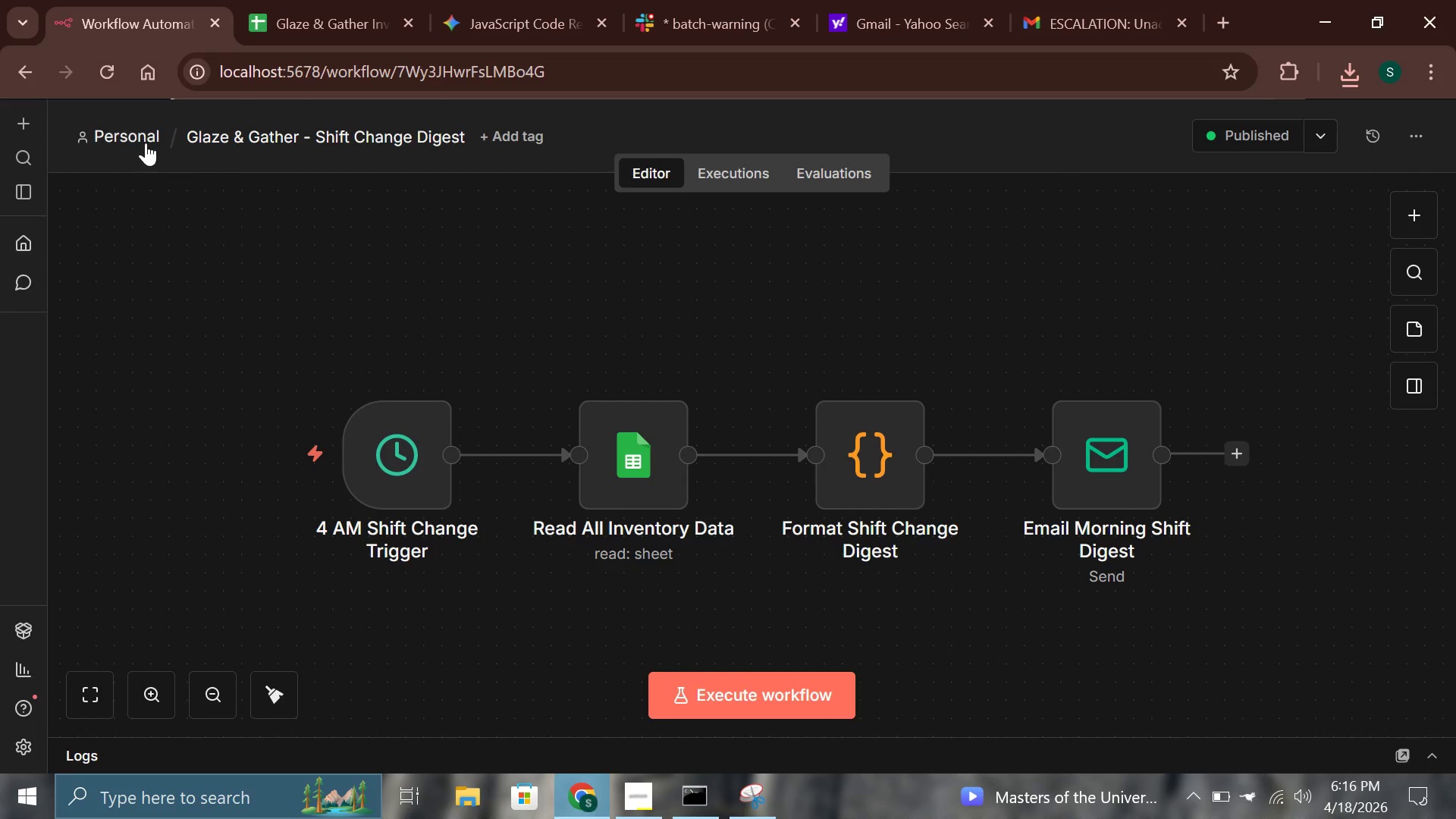 
left_click([145, 143])
 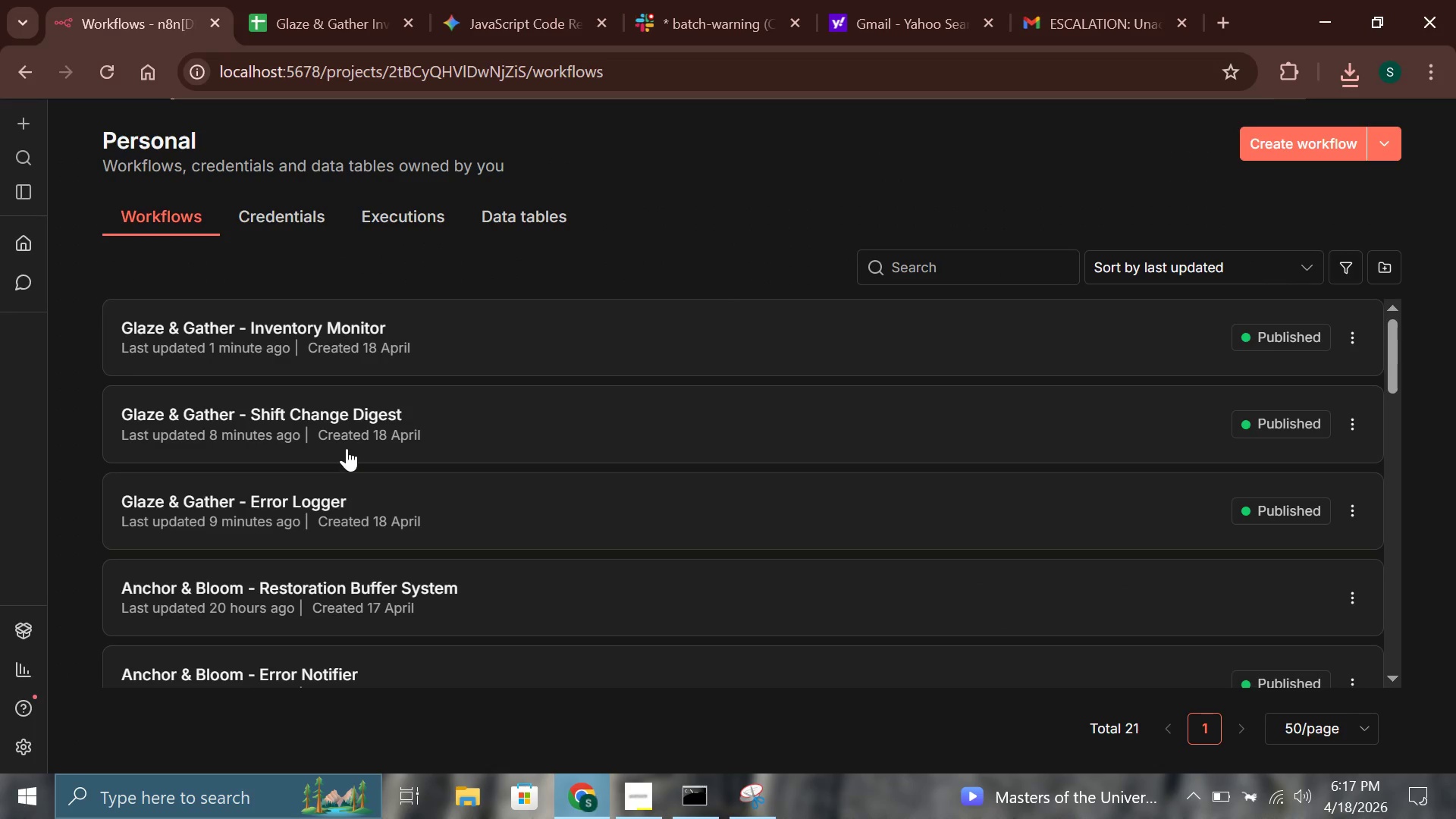 
left_click([344, 333])
 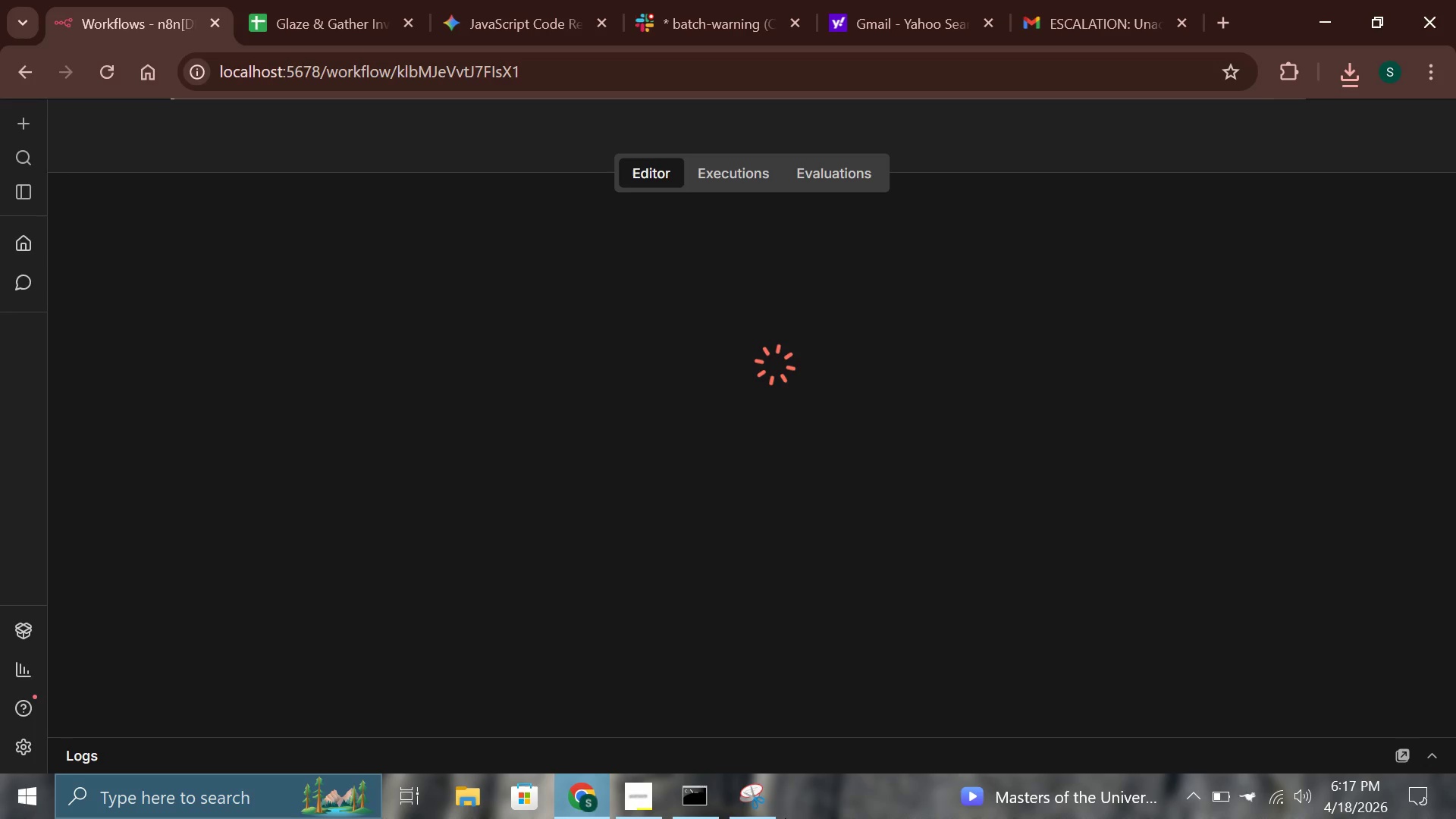 
mouse_move([744, 773])
 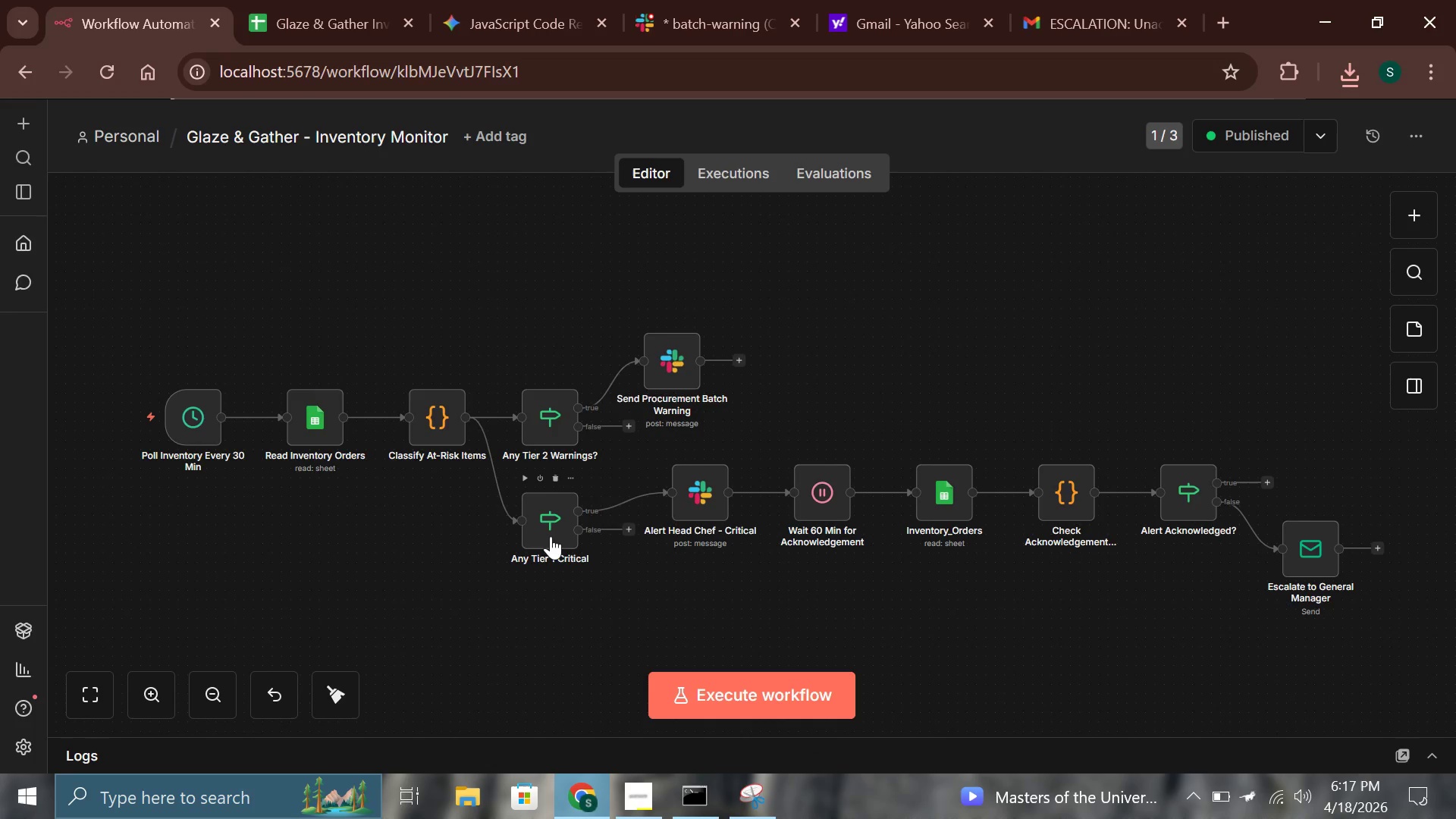 
left_click_drag(start_coordinate=[551, 533], to_coordinate=[433, 548])
 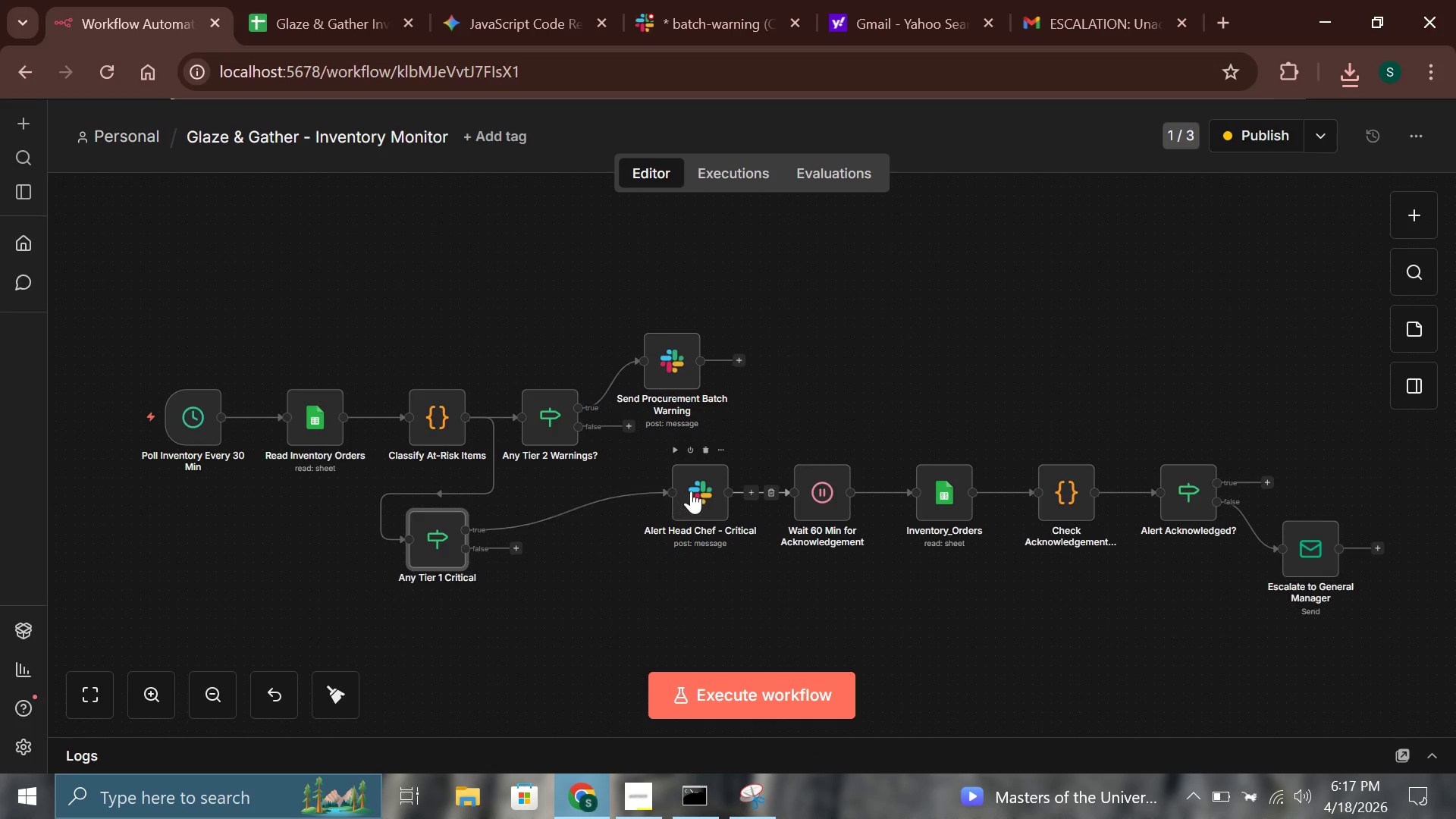 
left_click_drag(start_coordinate=[698, 488], to_coordinate=[560, 529])
 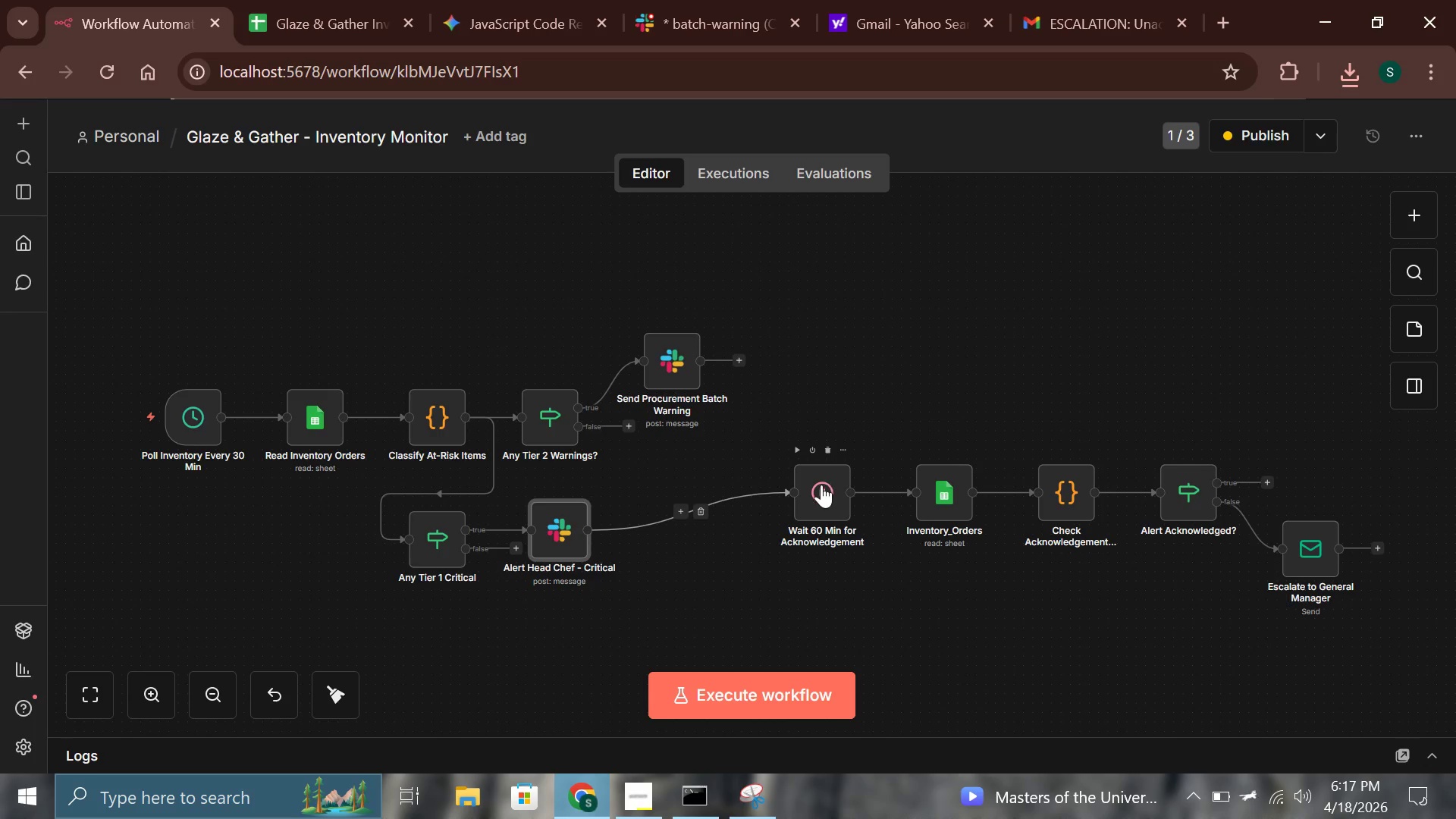 
left_click_drag(start_coordinate=[821, 486], to_coordinate=[665, 522])
 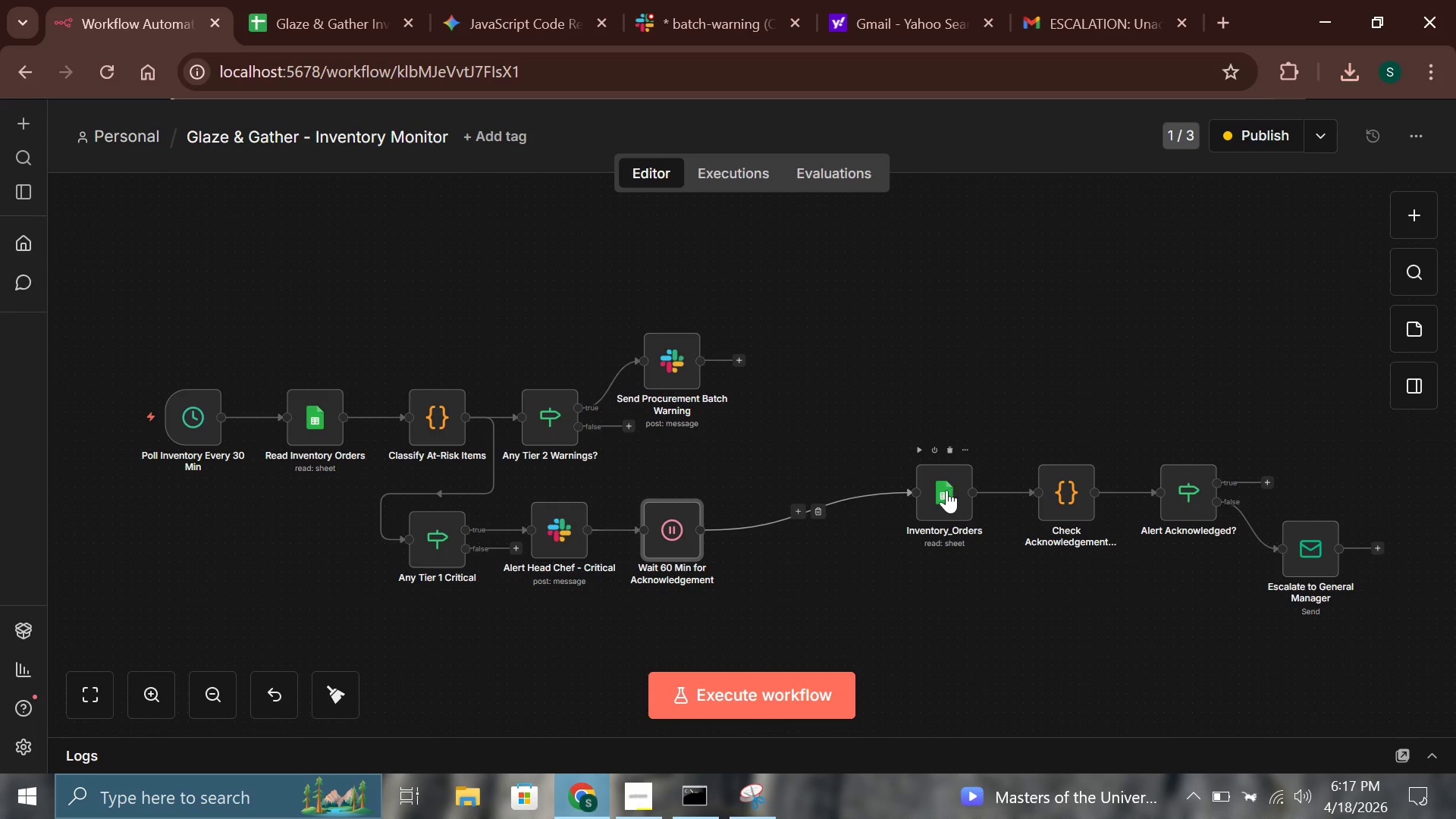 
left_click_drag(start_coordinate=[944, 490], to_coordinate=[764, 531])
 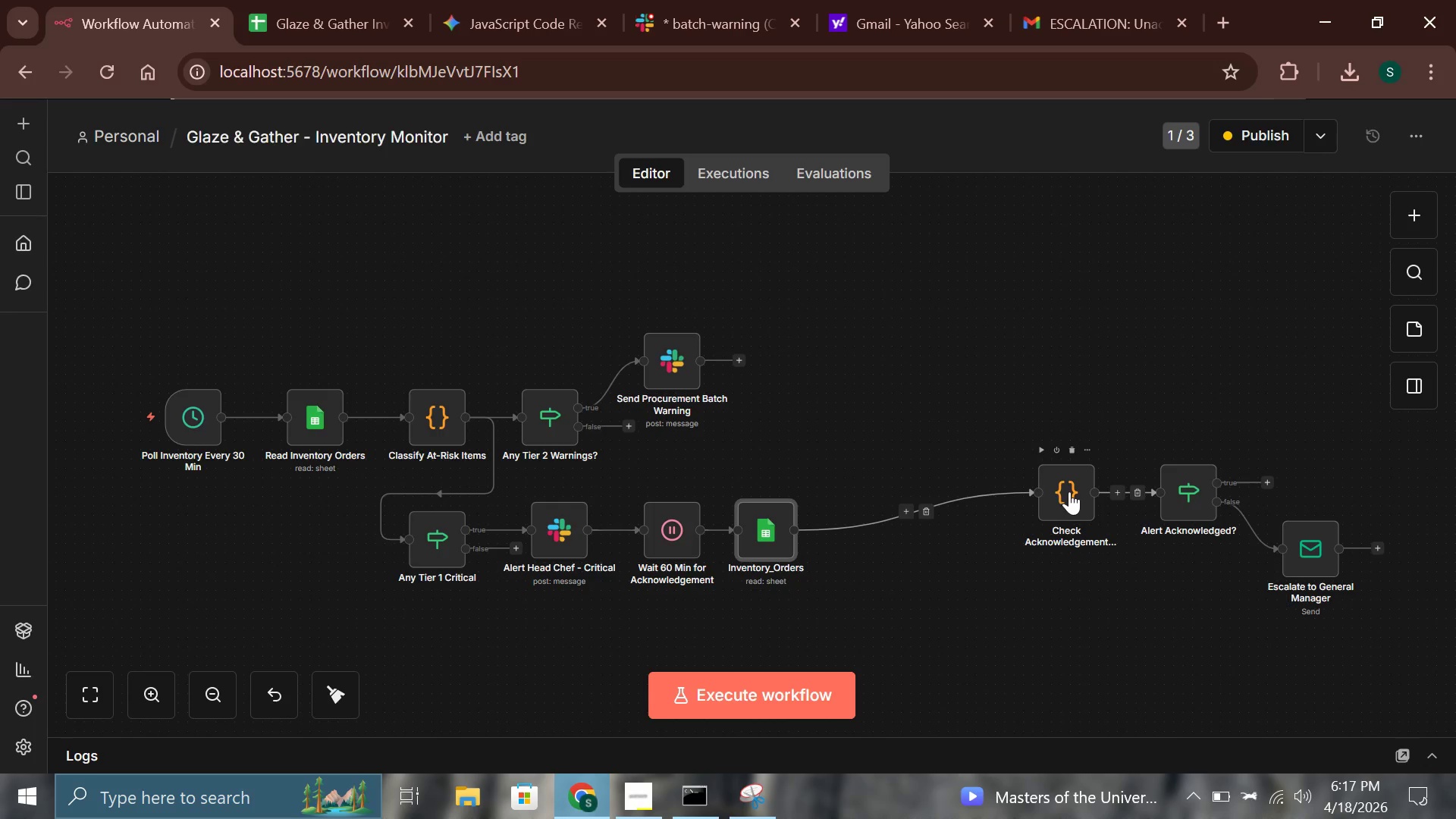 
left_click_drag(start_coordinate=[1065, 488], to_coordinate=[859, 527])
 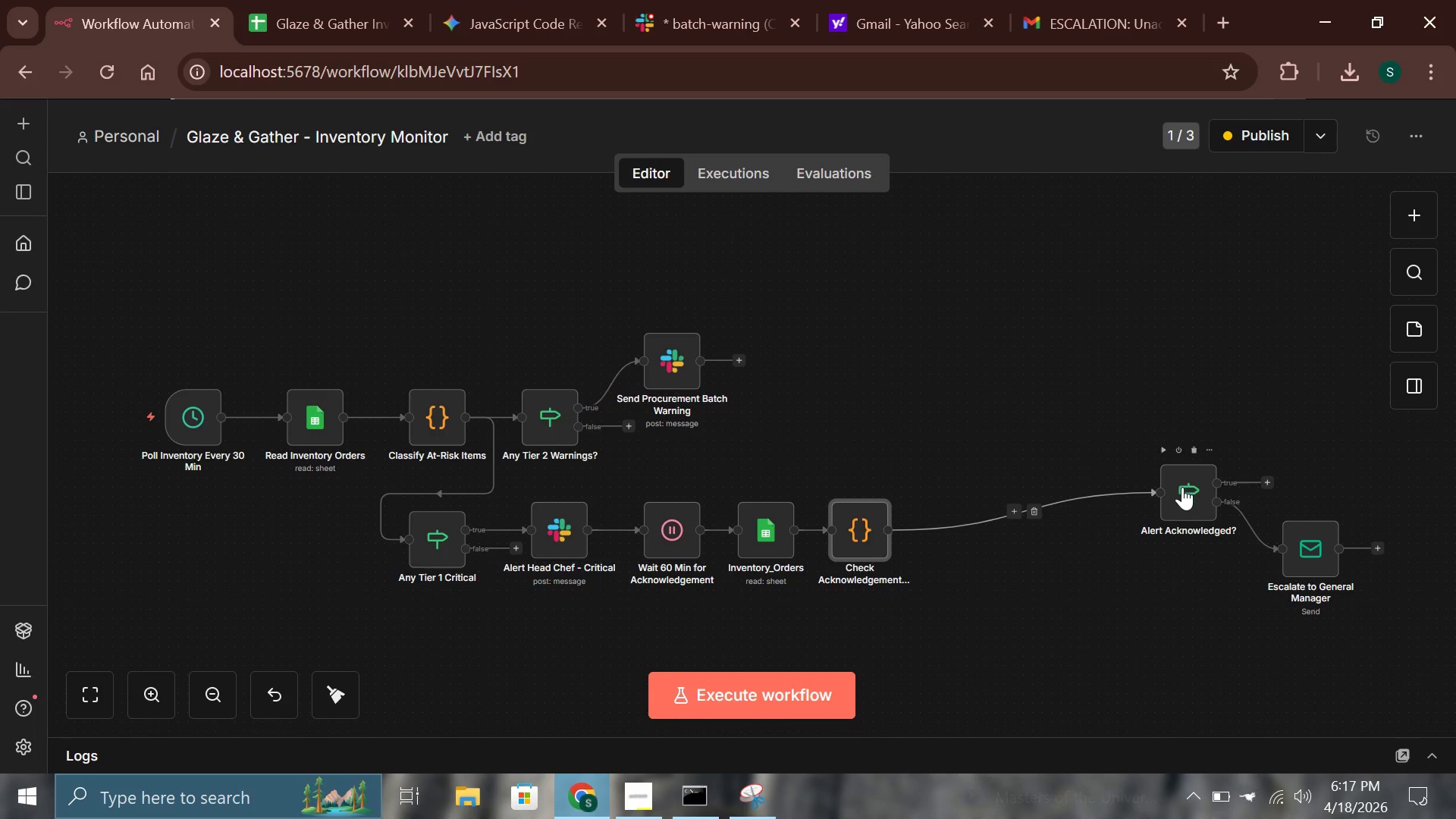 
left_click_drag(start_coordinate=[1182, 487], to_coordinate=[954, 527])
 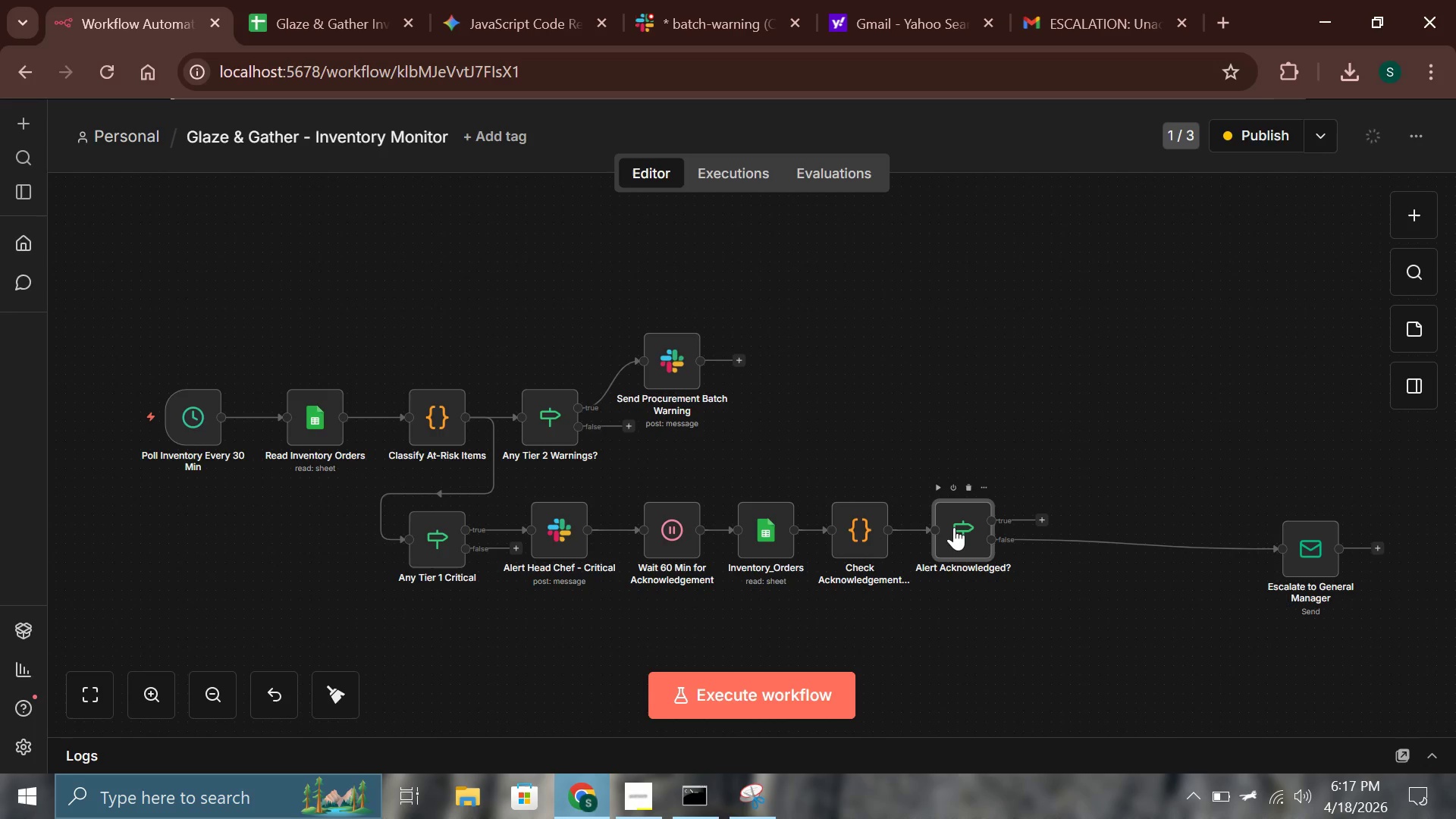 
left_click([954, 527])
 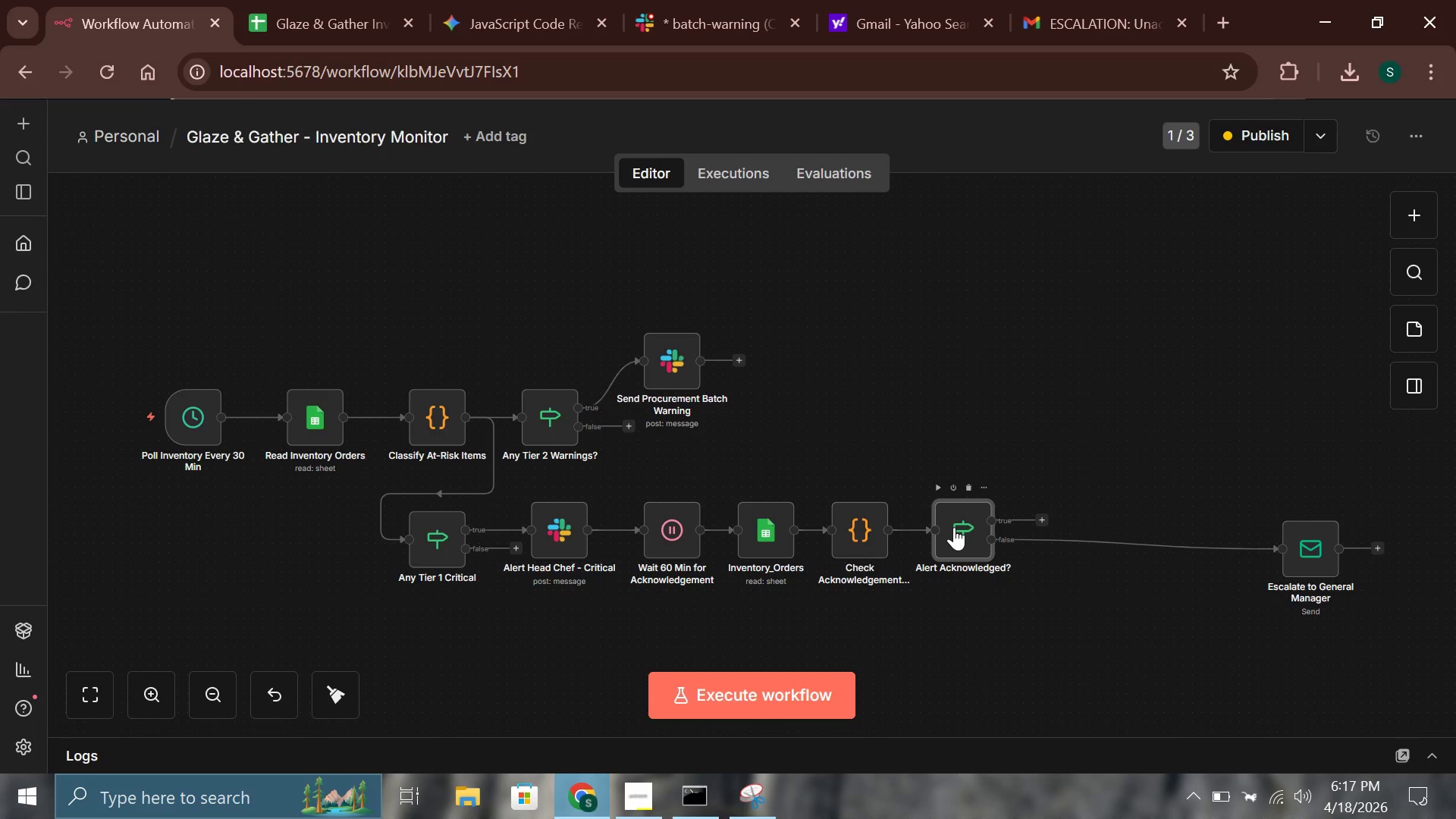 
left_click_drag(start_coordinate=[954, 527], to_coordinate=[940, 524])
 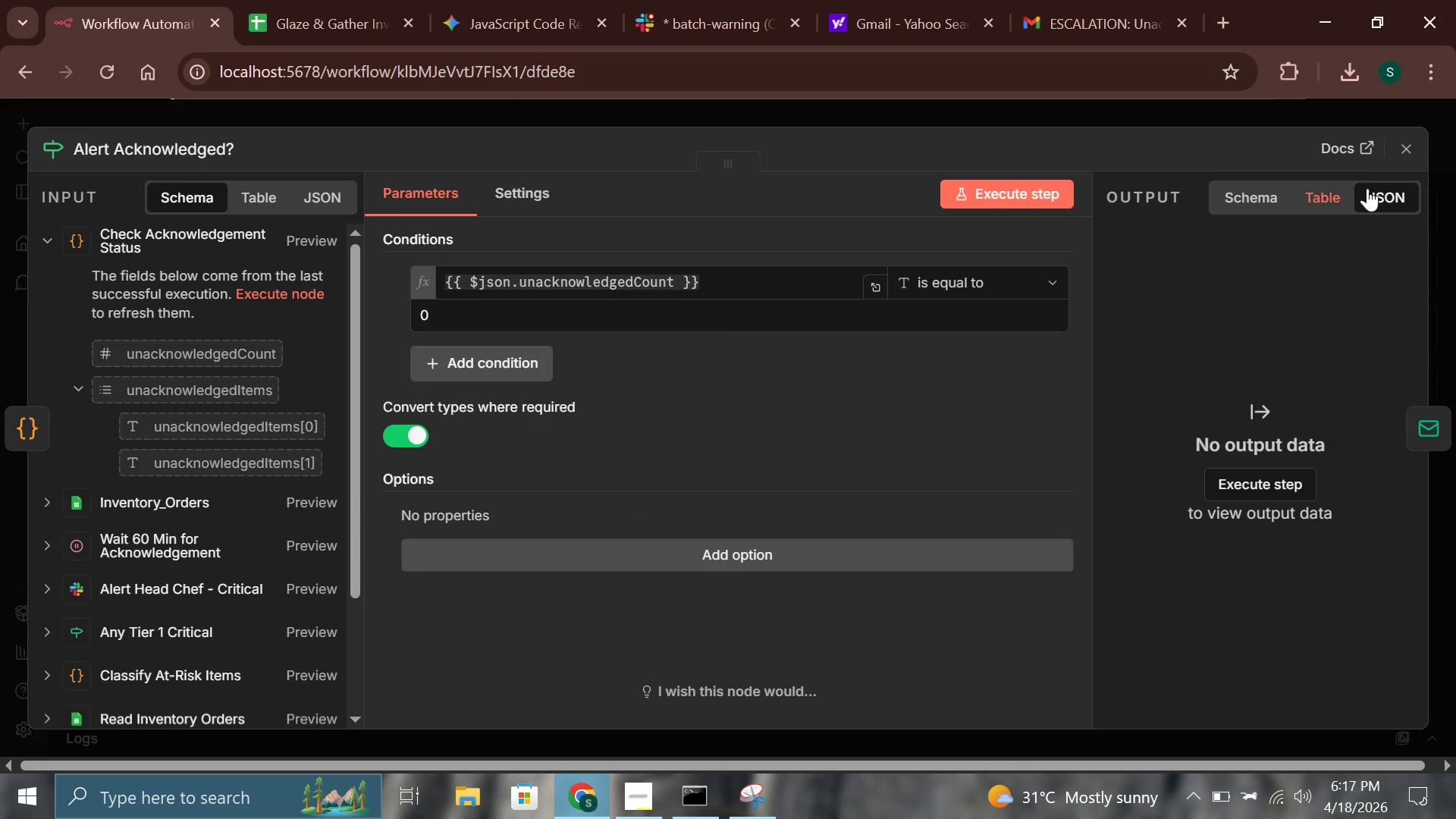 
left_click([1409, 141])
 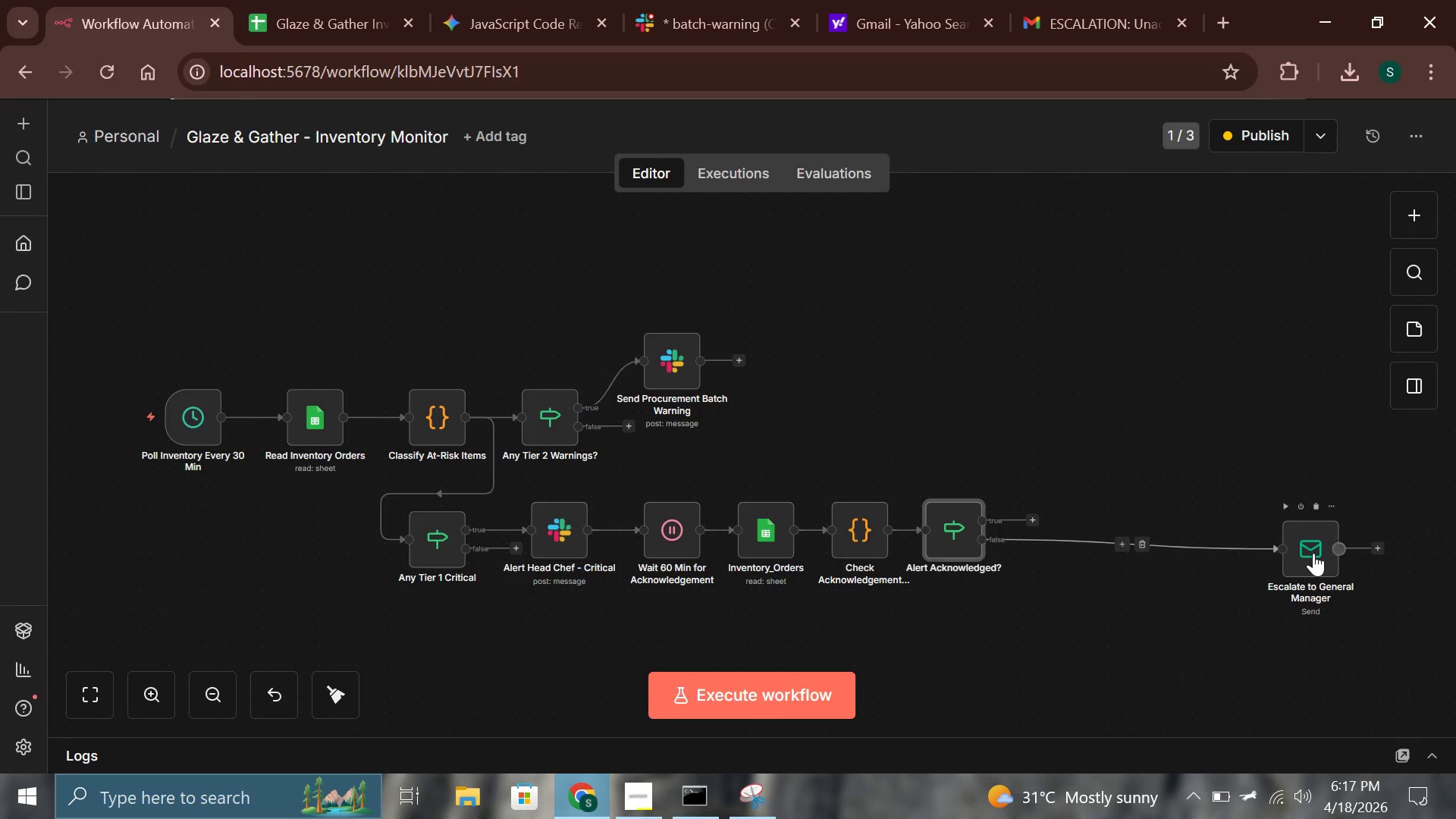 
left_click_drag(start_coordinate=[1313, 553], to_coordinate=[1087, 539])
 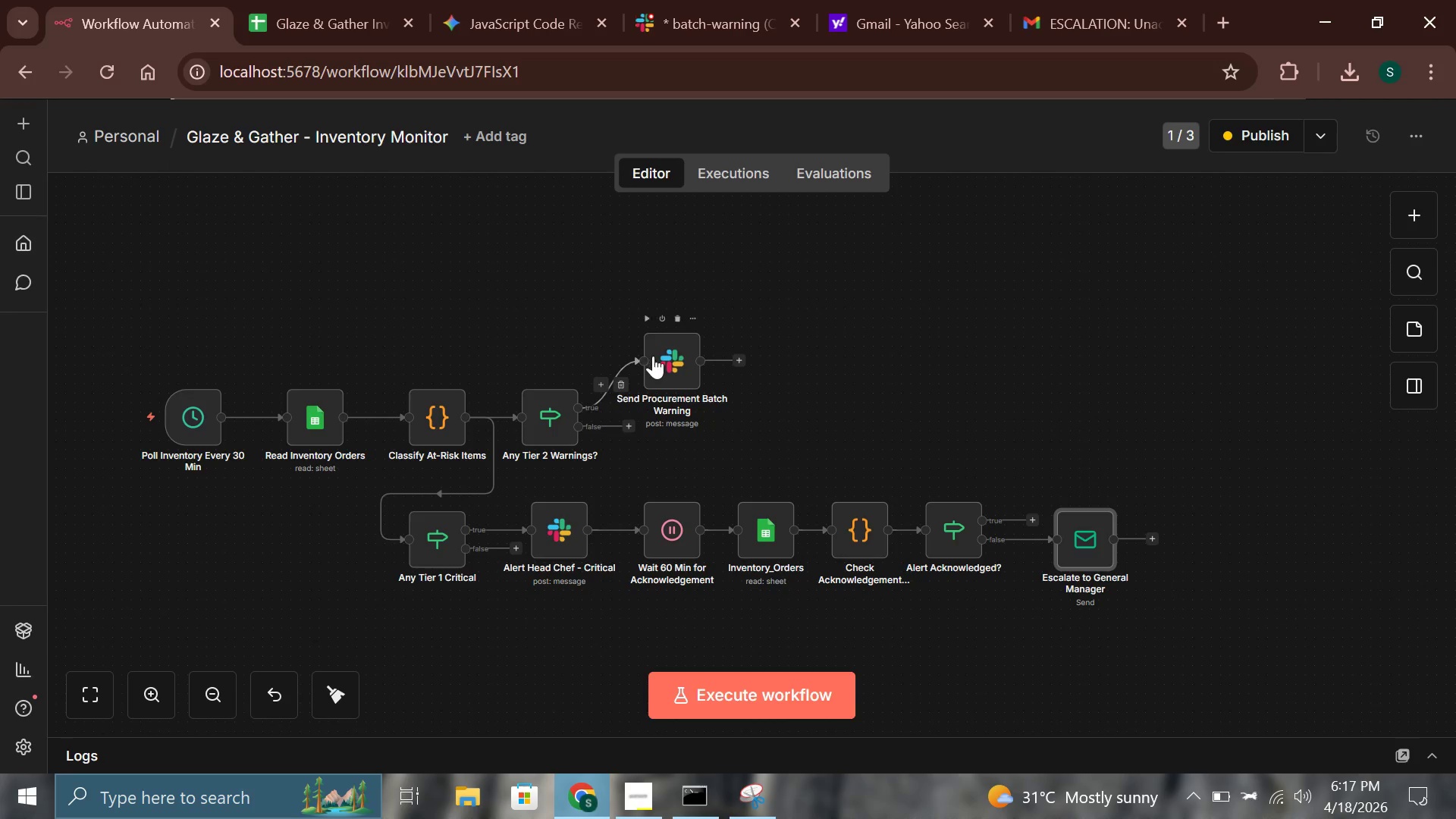 
left_click_drag(start_coordinate=[654, 357], to_coordinate=[704, 408])
 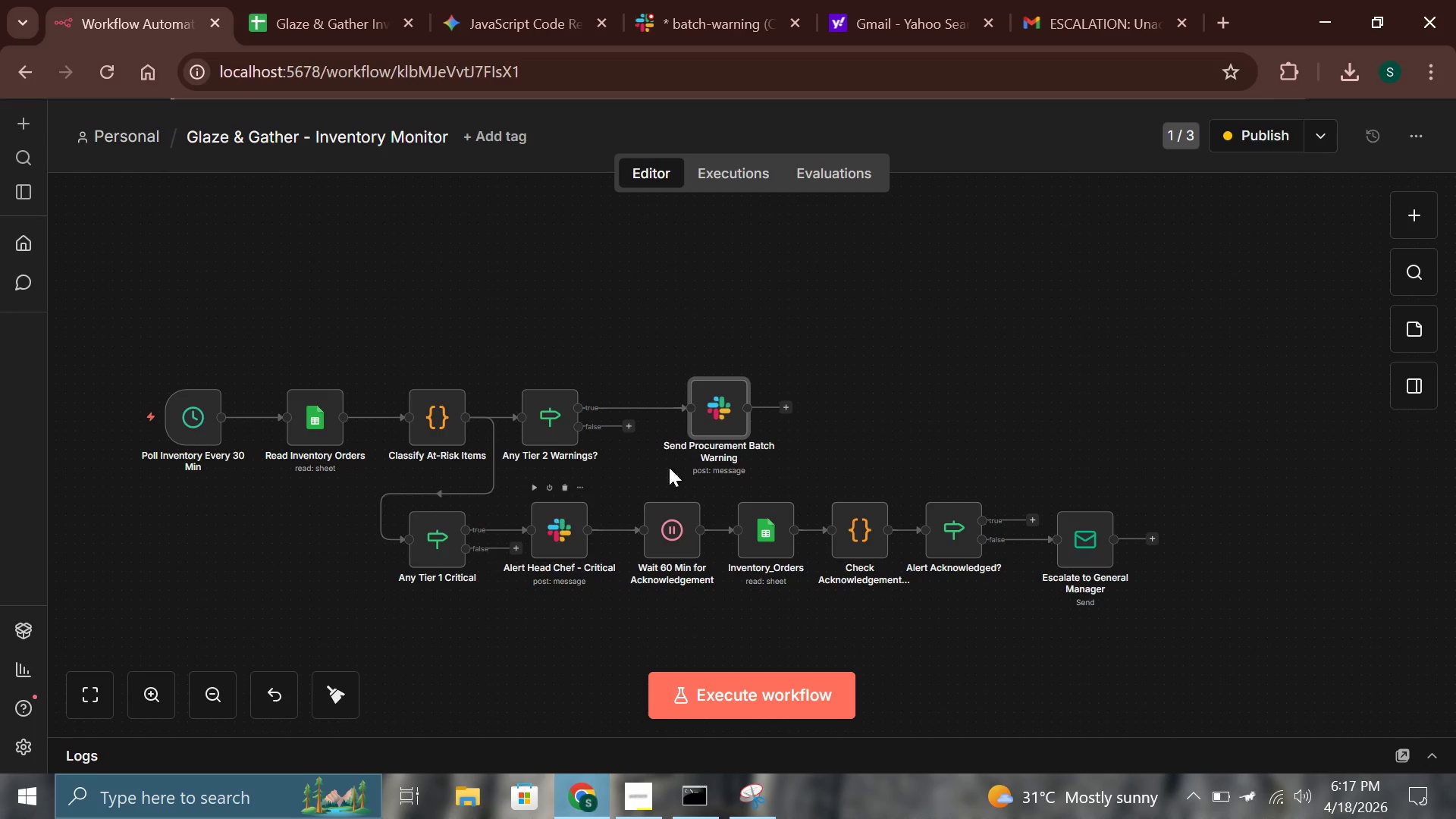 
left_click([962, 377])
 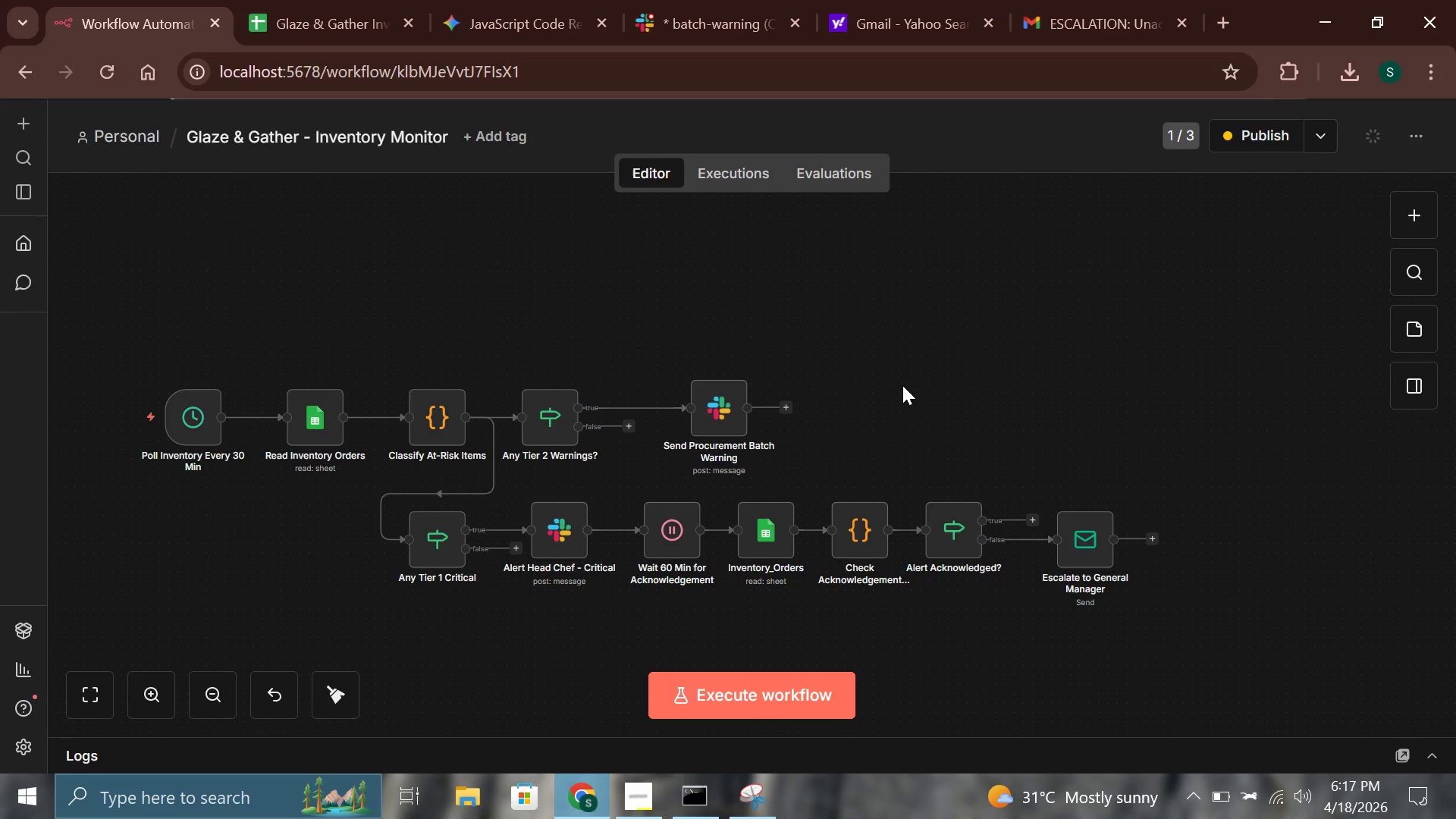 
hold_key(key=ControlLeft, duration=0.58)
scroll: coordinate [902, 387], scroll_direction: up, amount: 1.0
 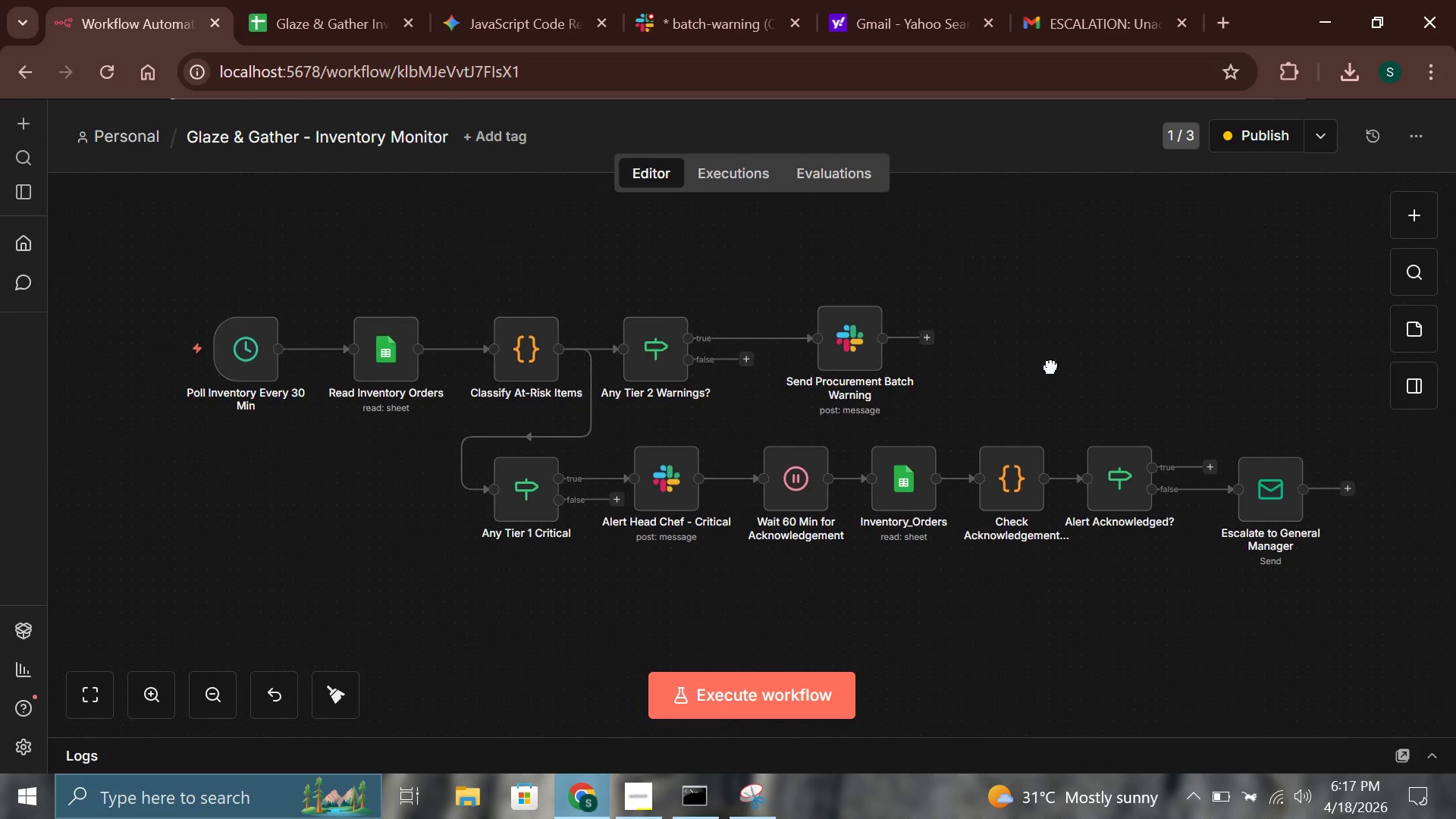 
double_click([1045, 392])
 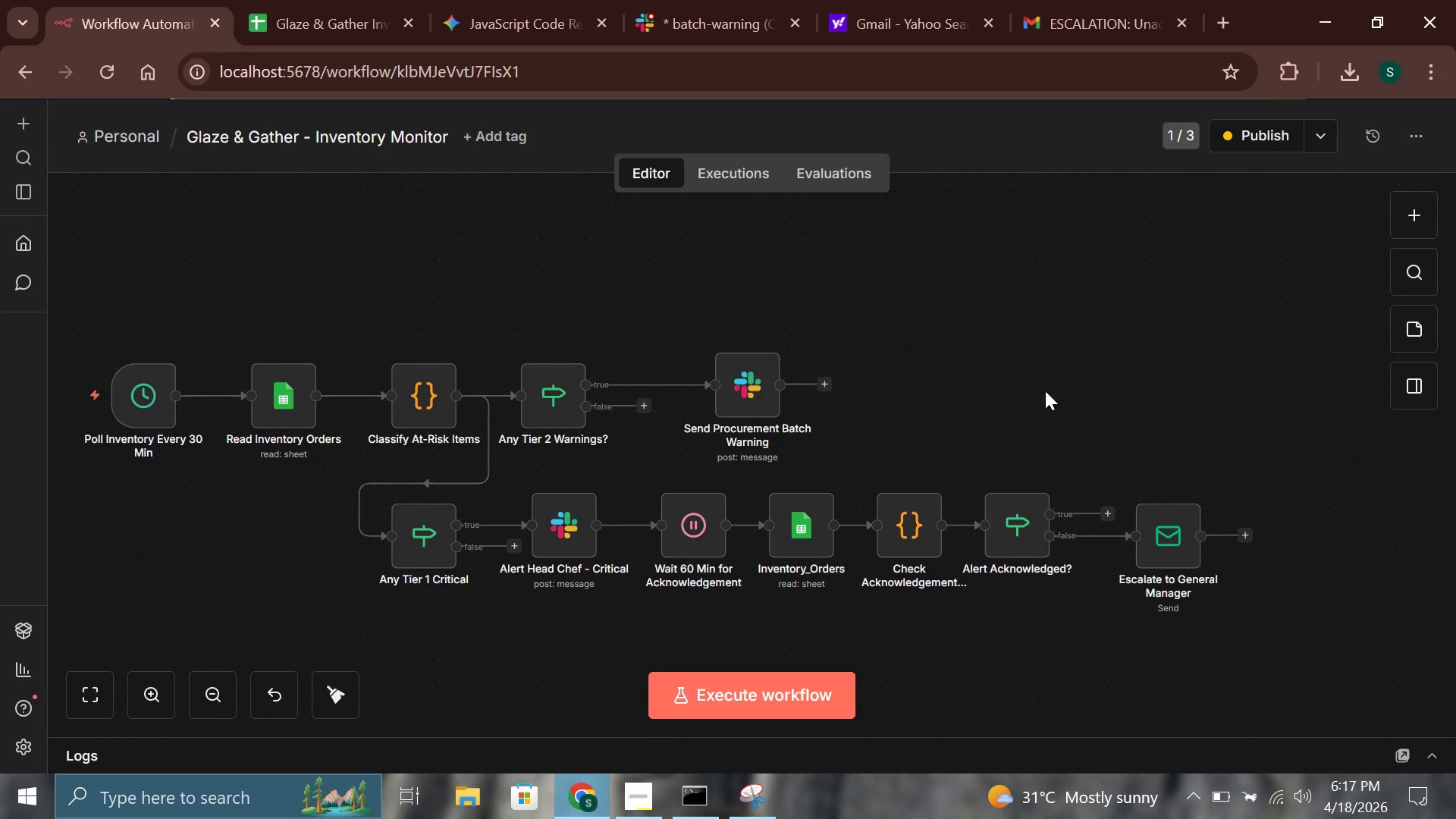 
hold_key(key=ControlLeft, duration=0.72)
 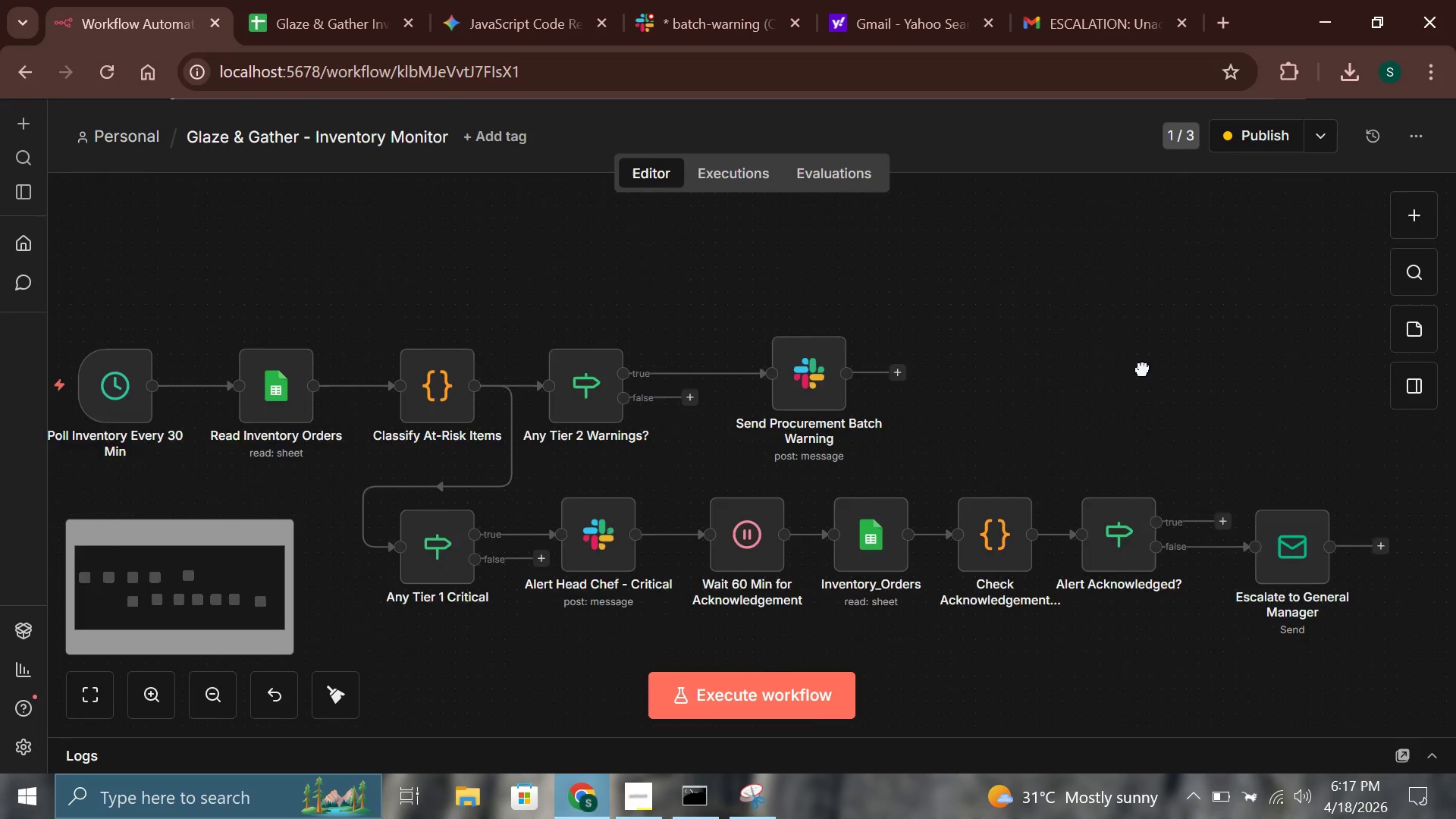 
hold_key(key=ControlLeft, duration=14.45)
 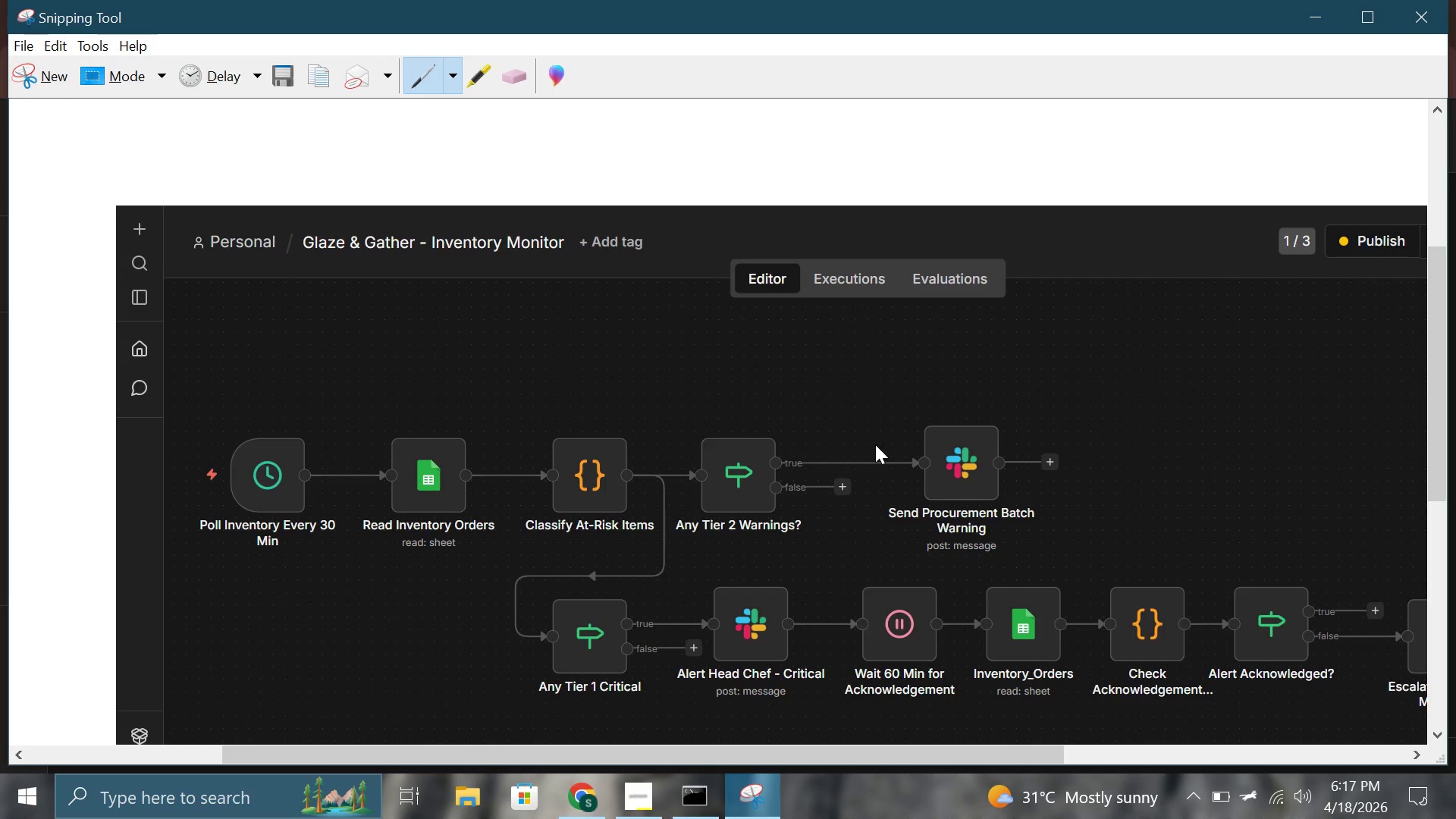 
scroll: coordinate [1088, 397], scroll_direction: up, amount: 2.0
 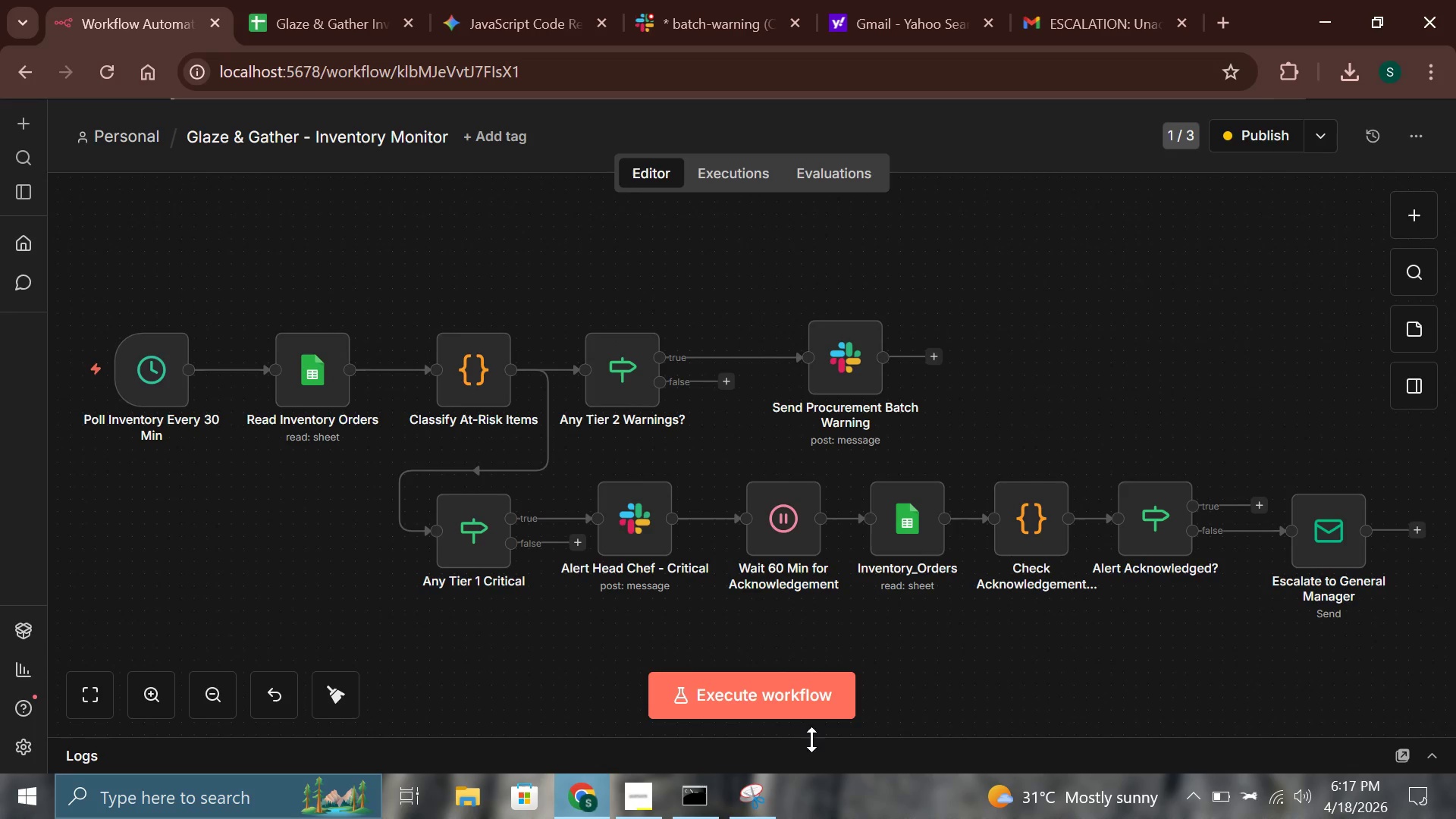 
left_click([755, 788])
 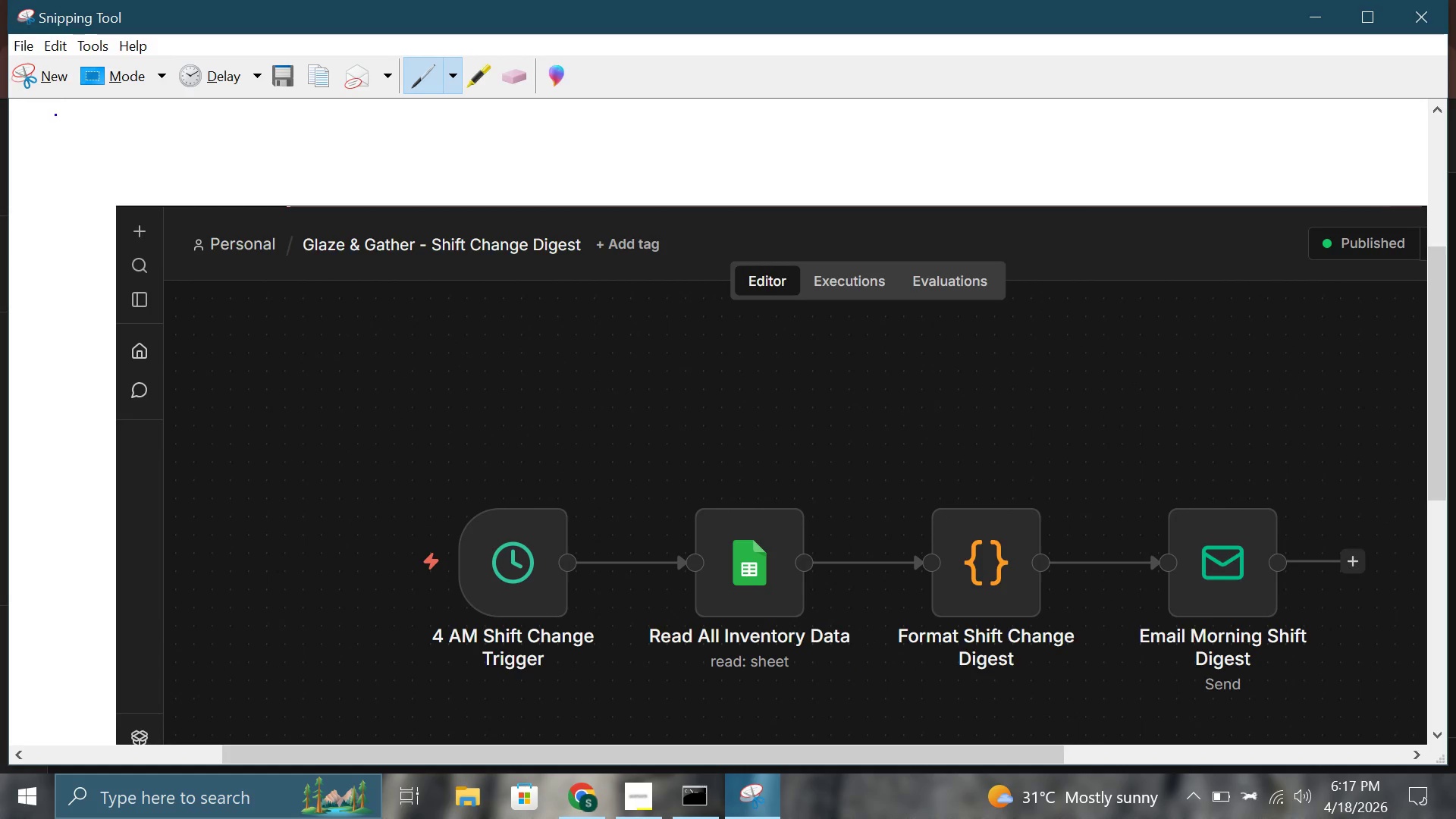 
left_click([55, 95])
 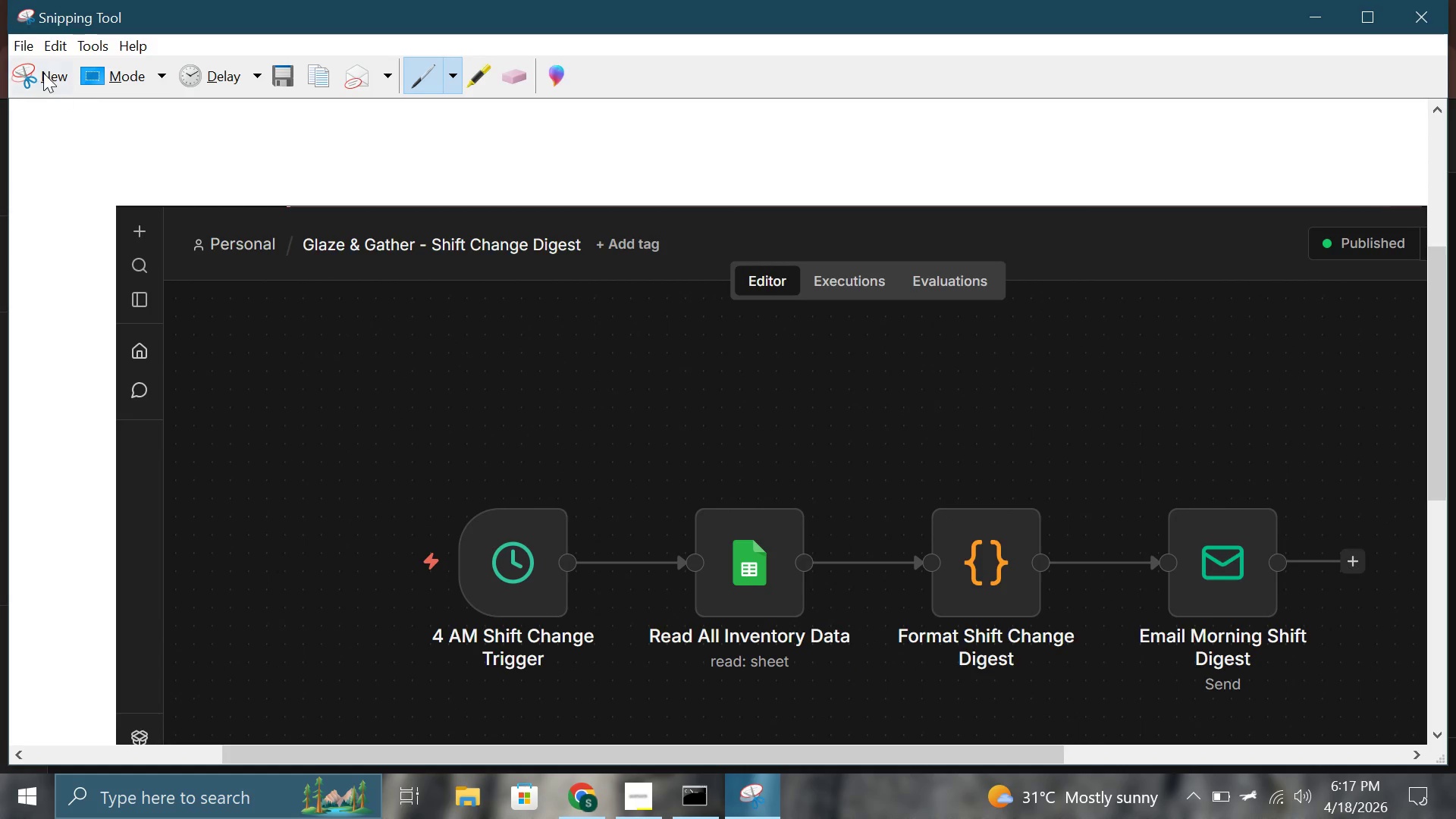 
left_click([42, 73])
 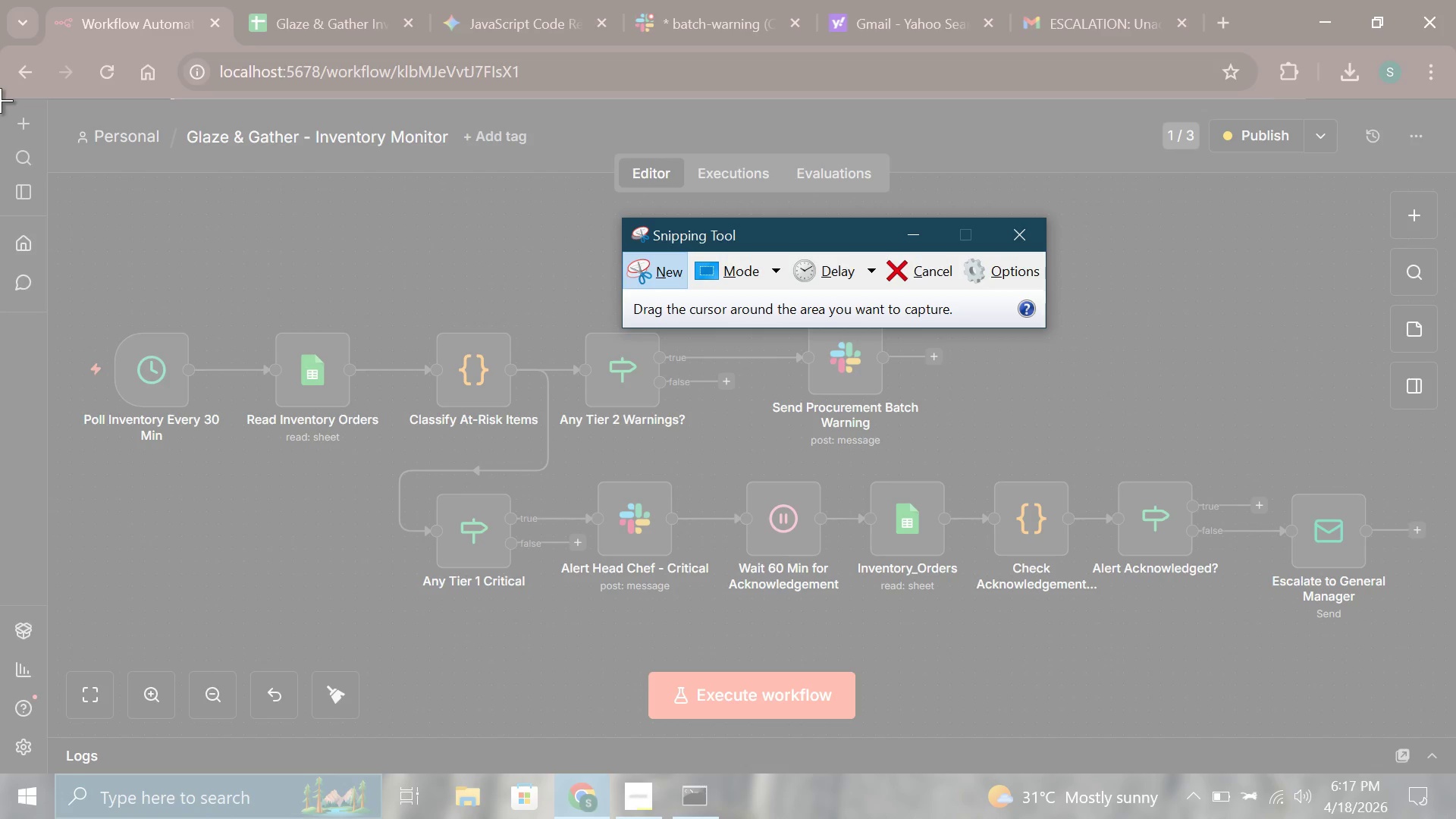 
left_click_drag(start_coordinate=[0, 100], to_coordinate=[1455, 773])
 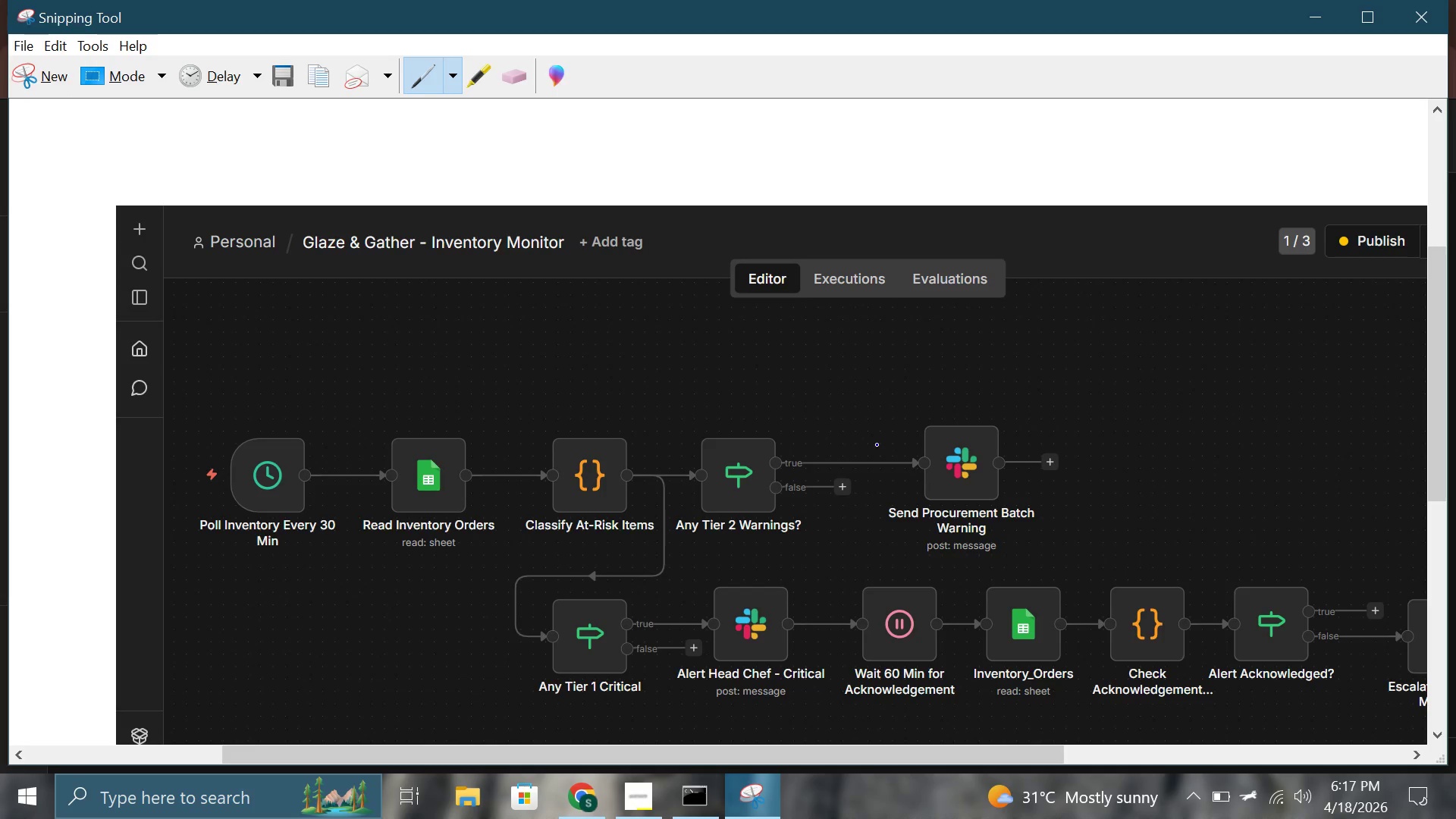 
key(Control+S)
 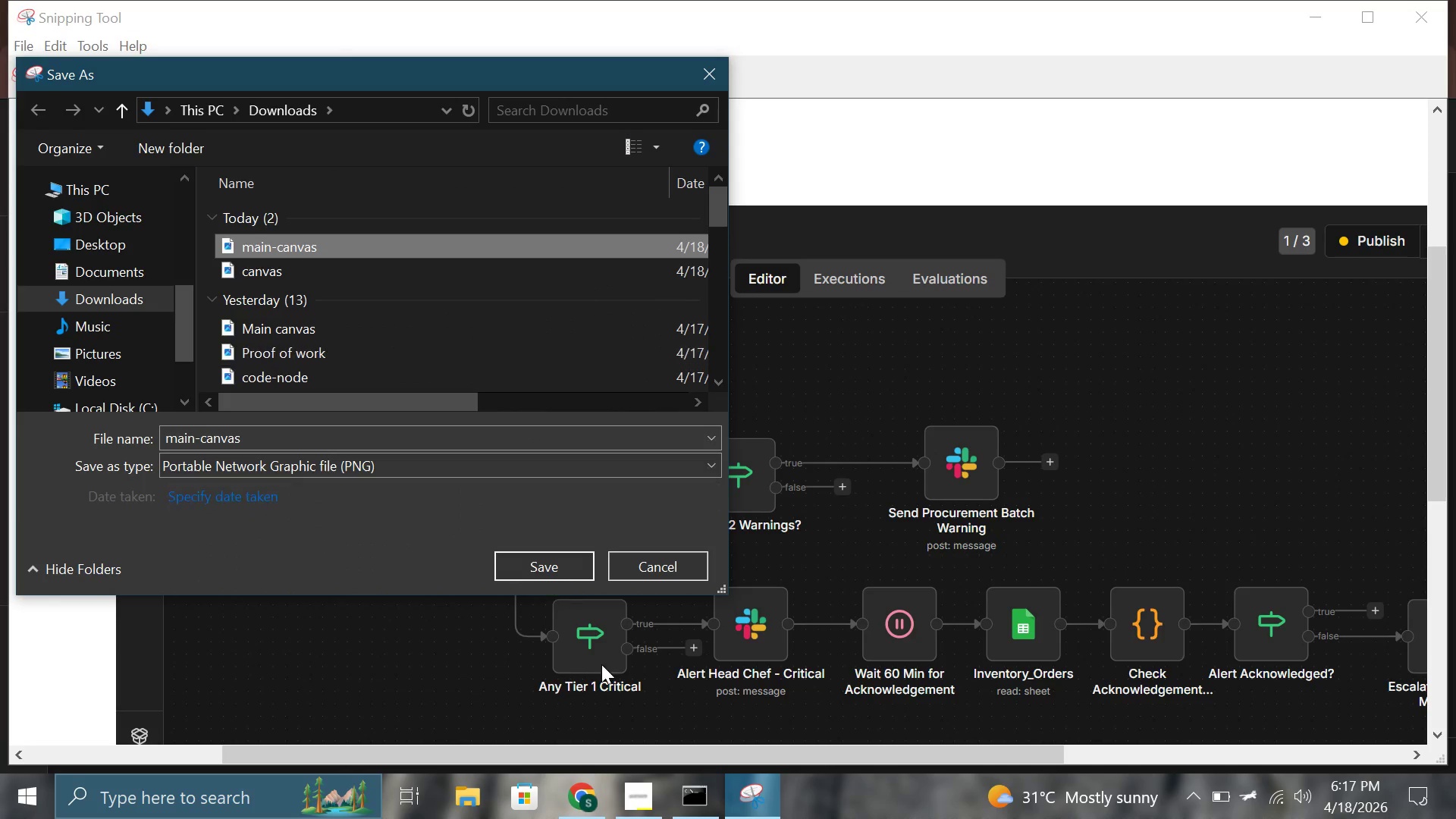 
left_click([570, 578])
 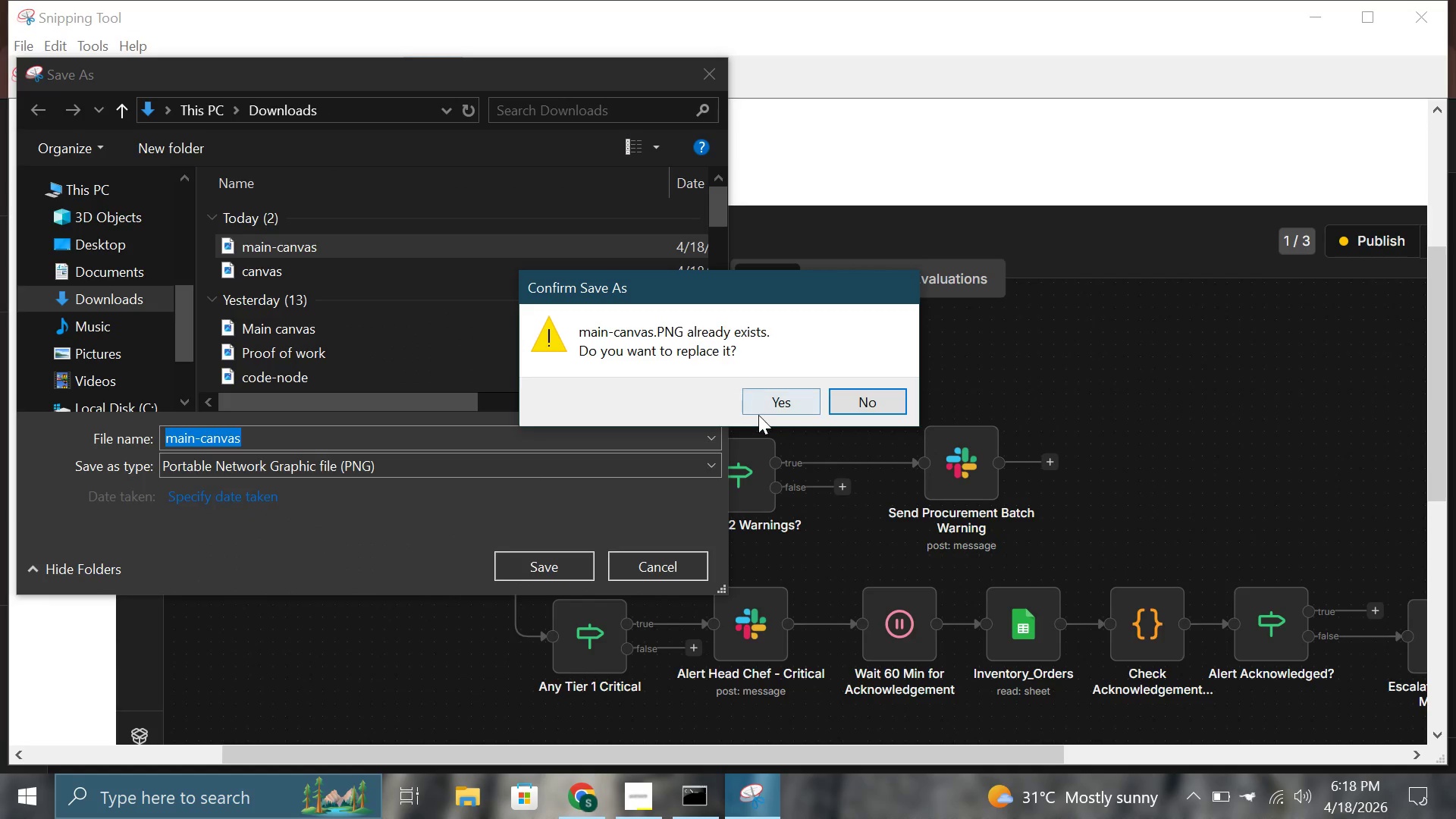 
left_click([761, 410])
 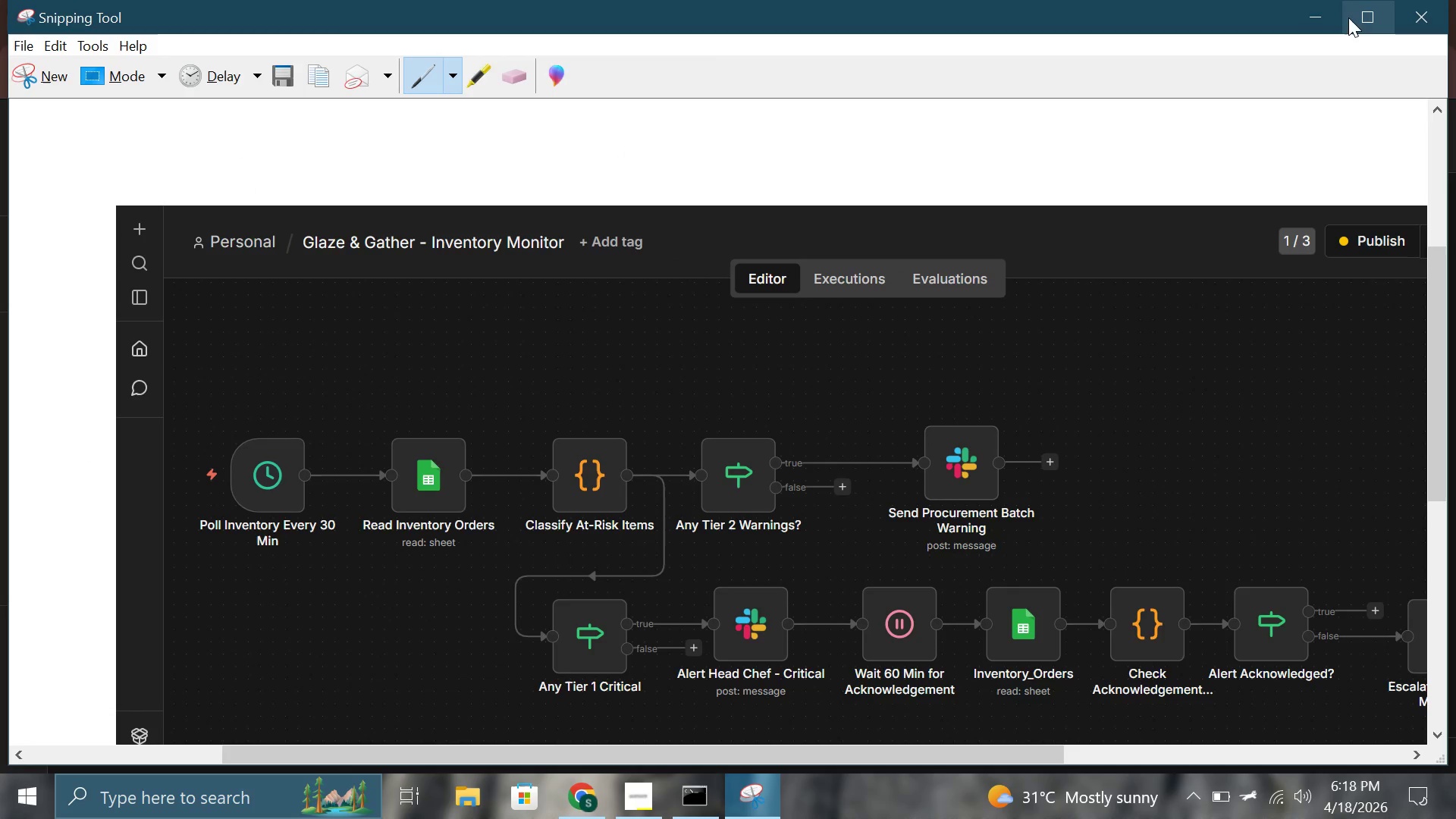 
left_click([1316, 13])